 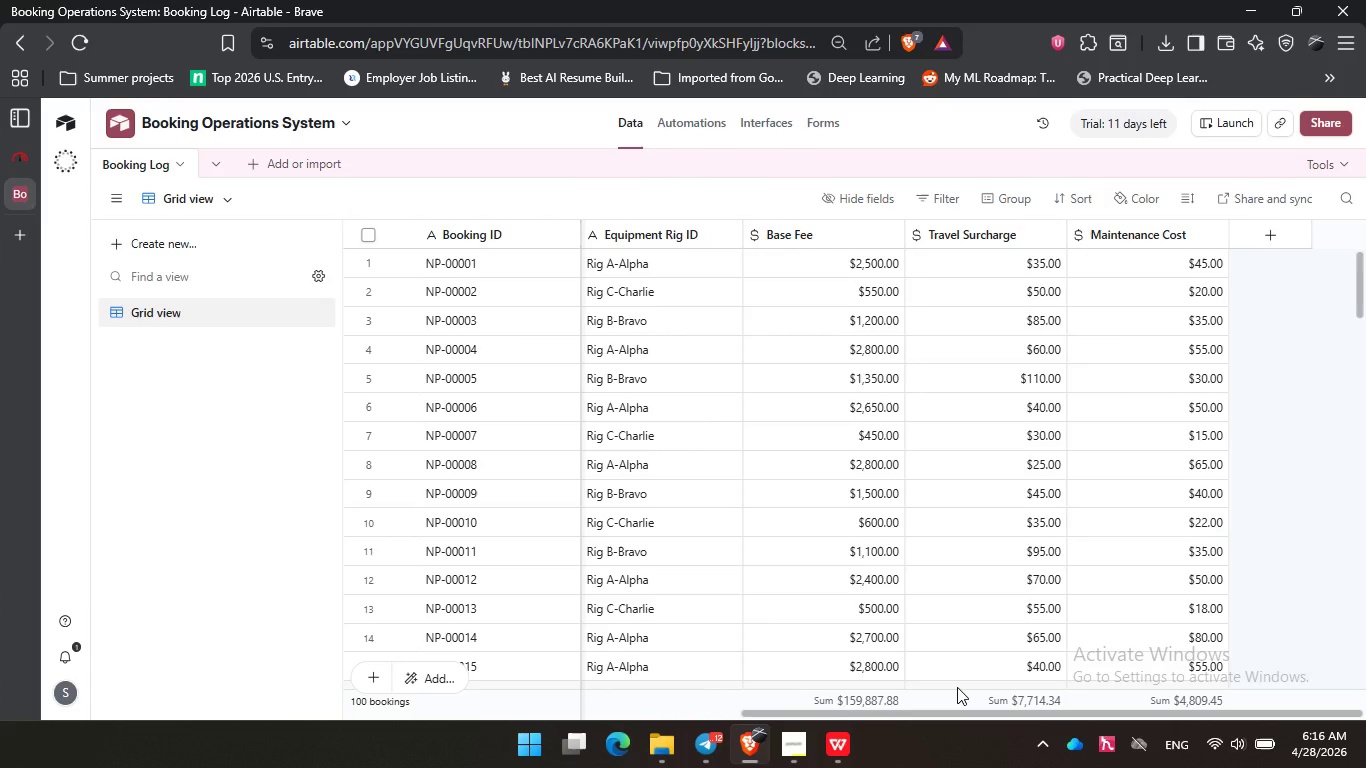 
left_click([1269, 226])
 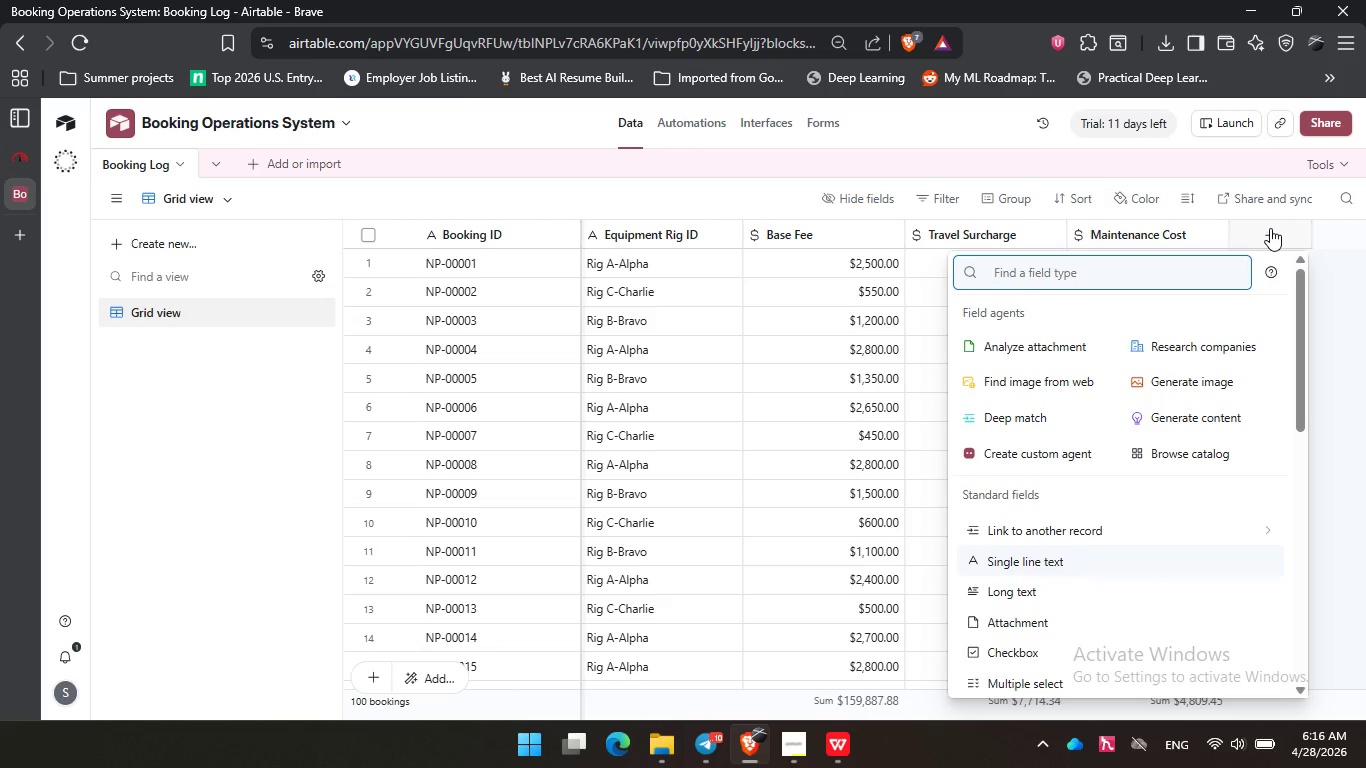 
type(for)
 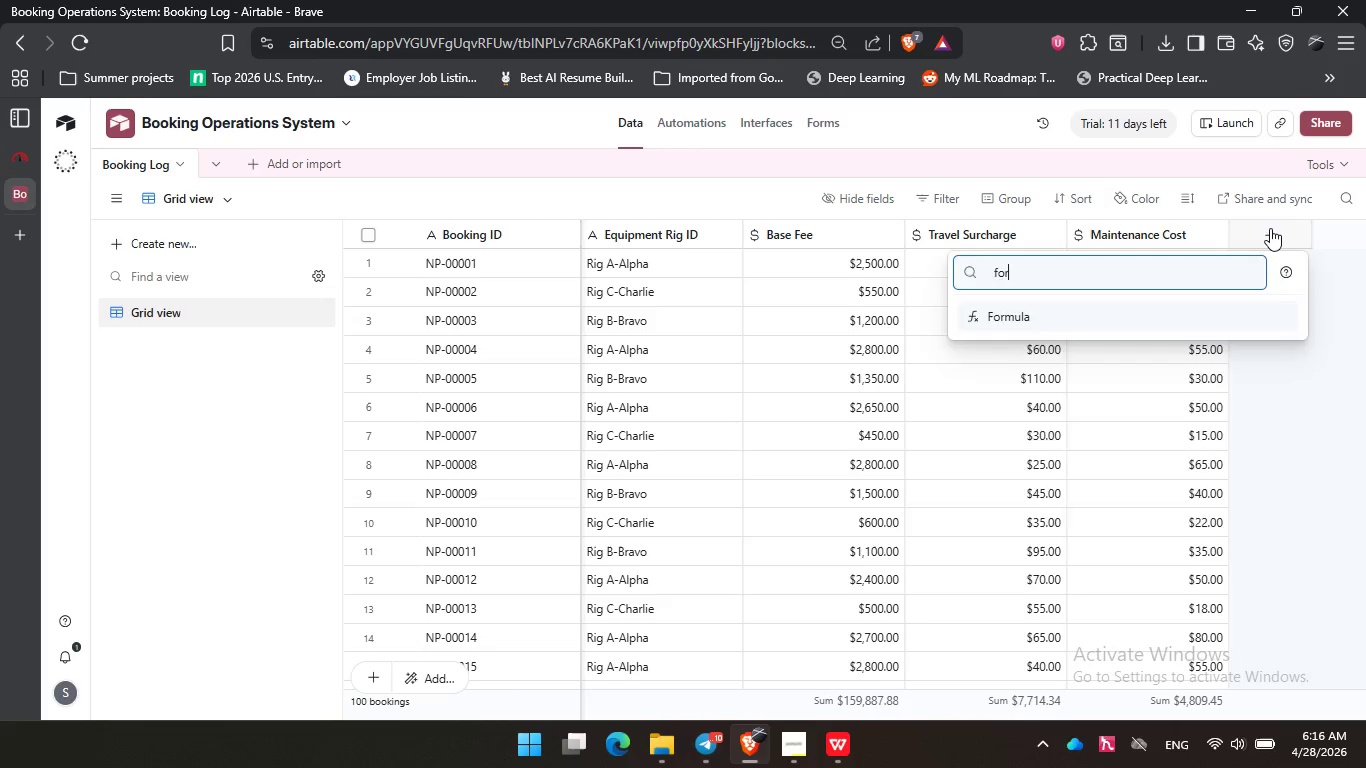 
key(Enter)
 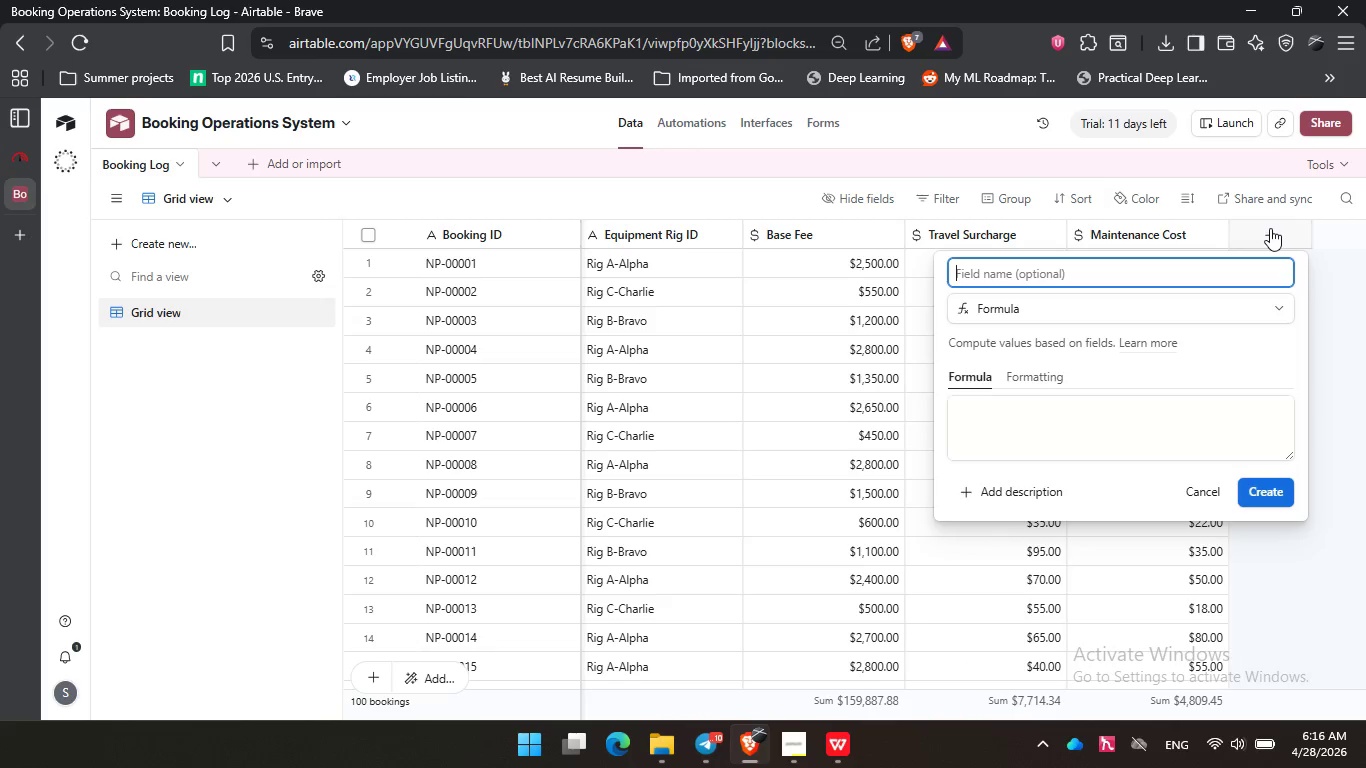 
type(Total Revenue)
 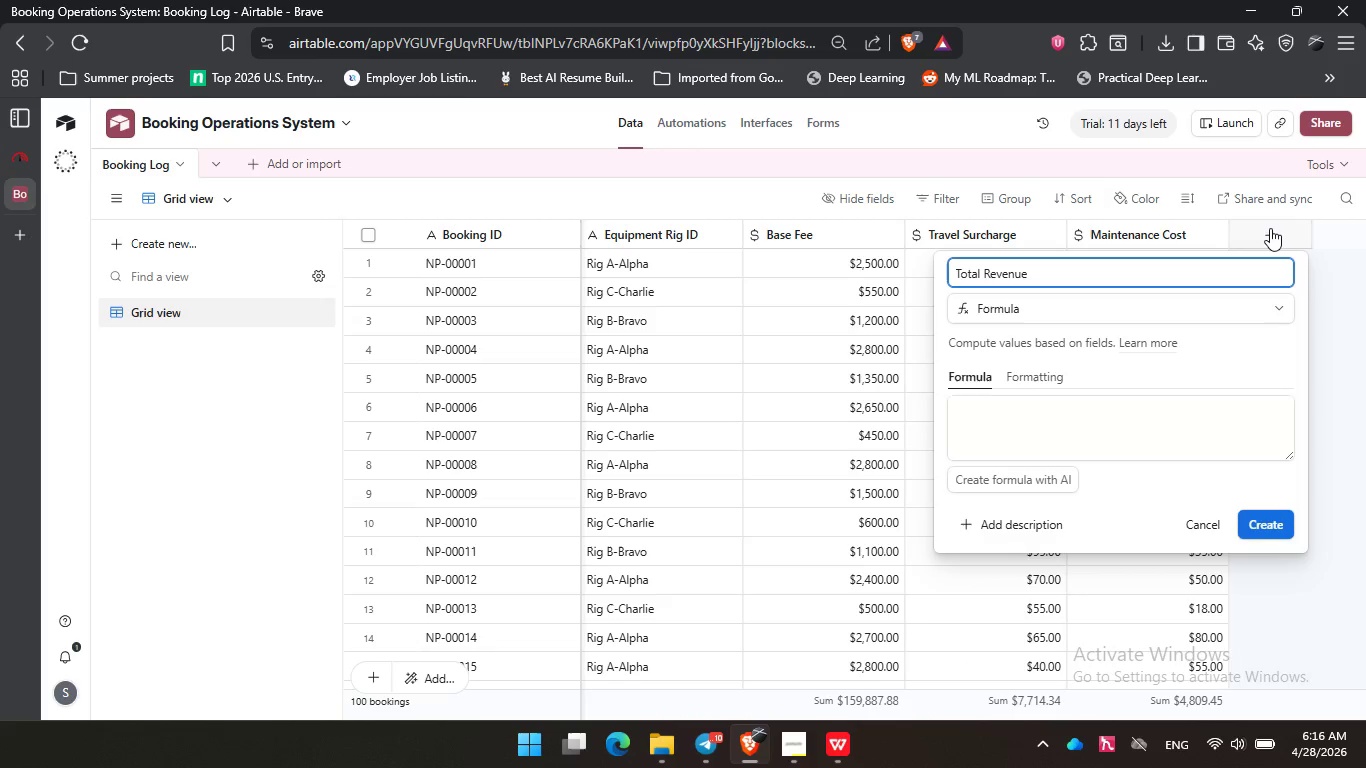 
left_click([1131, 444])
 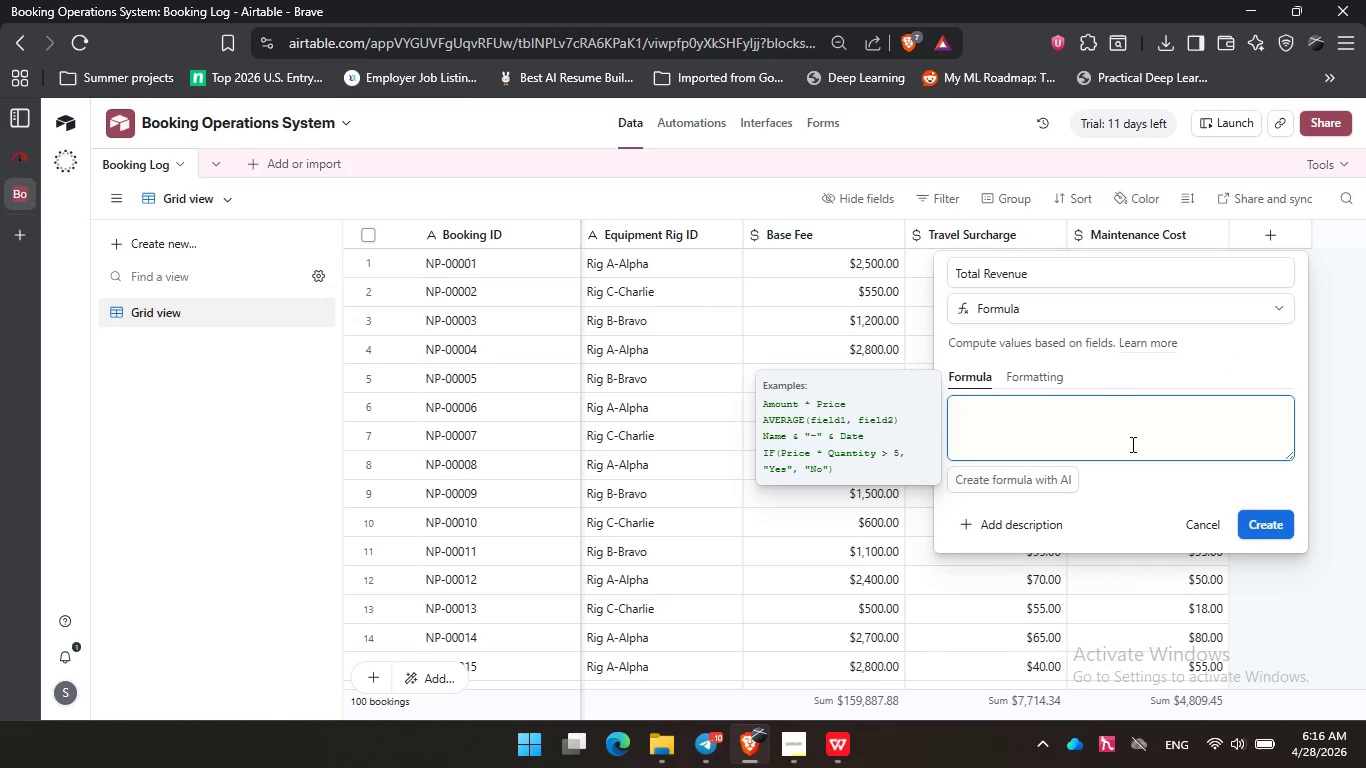 
type(bas)
 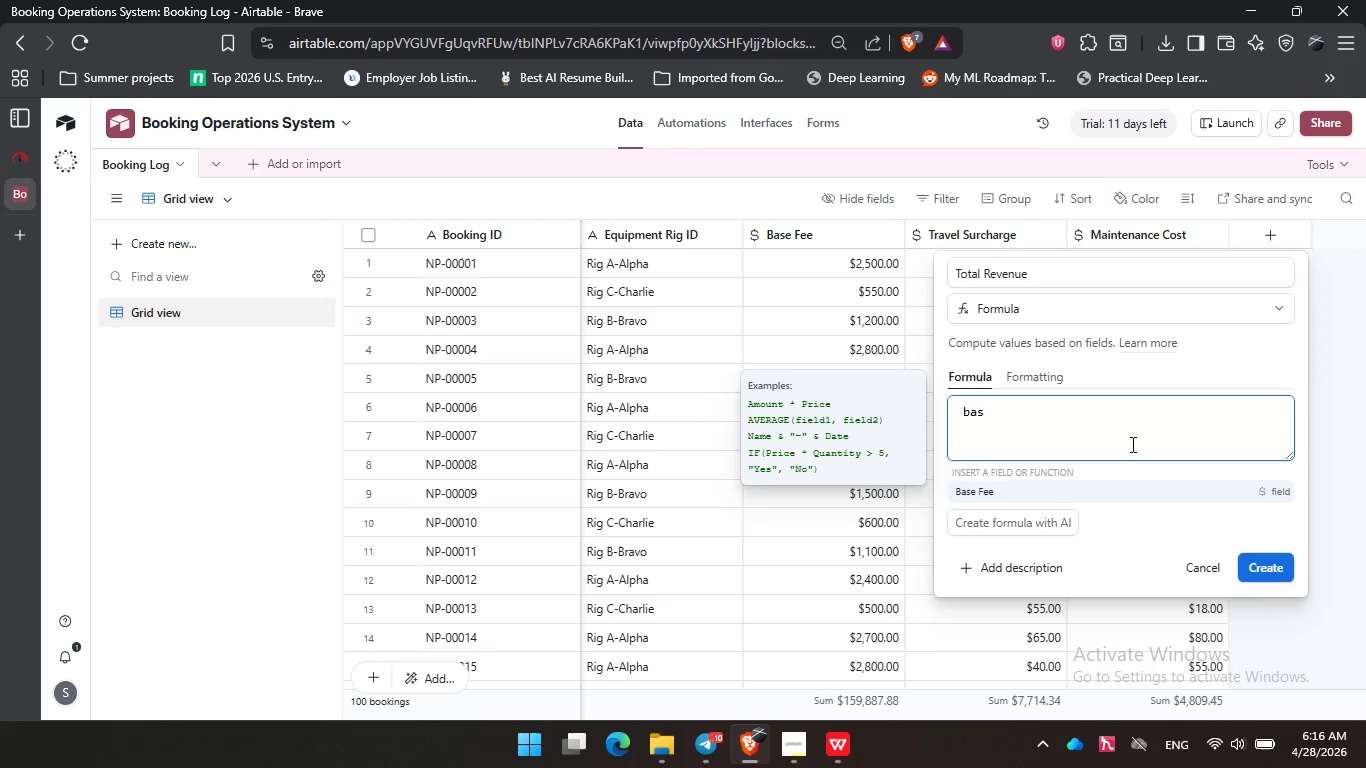 
key(Enter)
 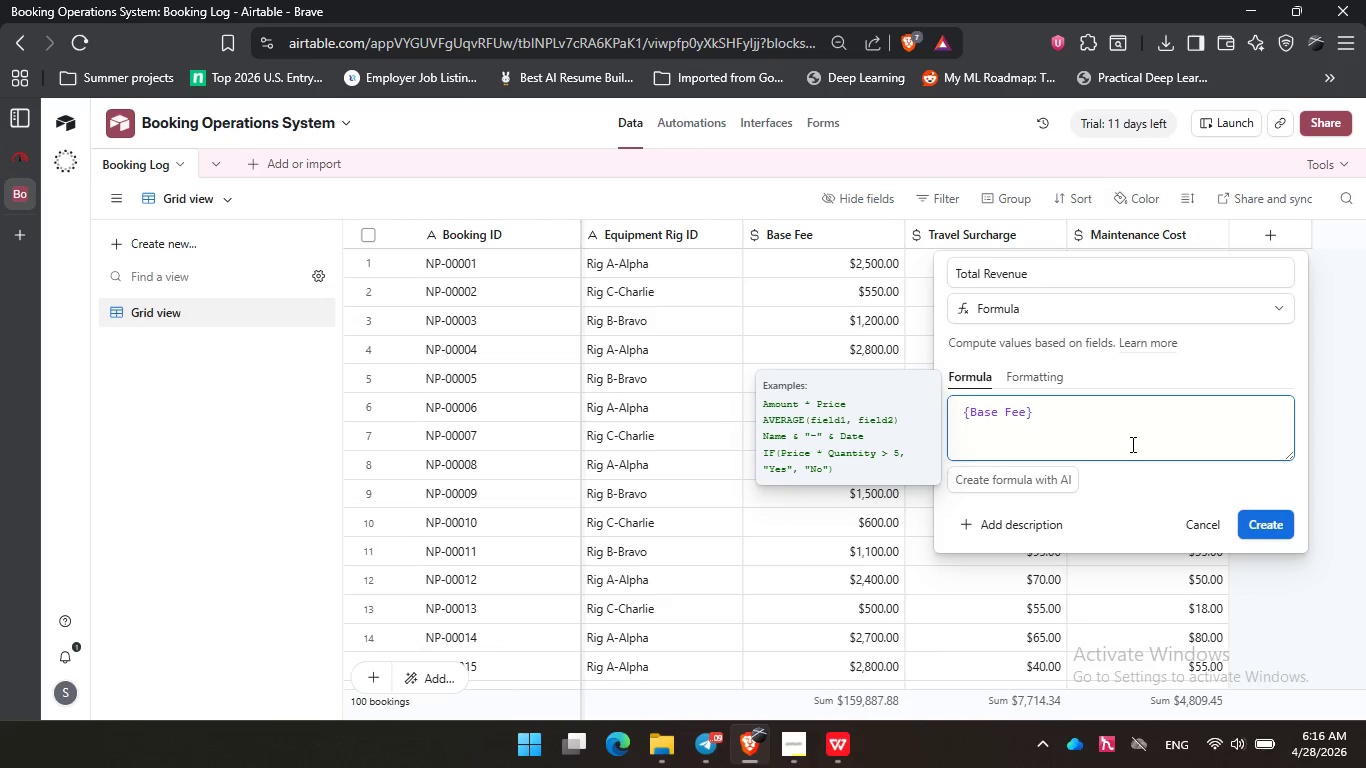 
type( + tra)
 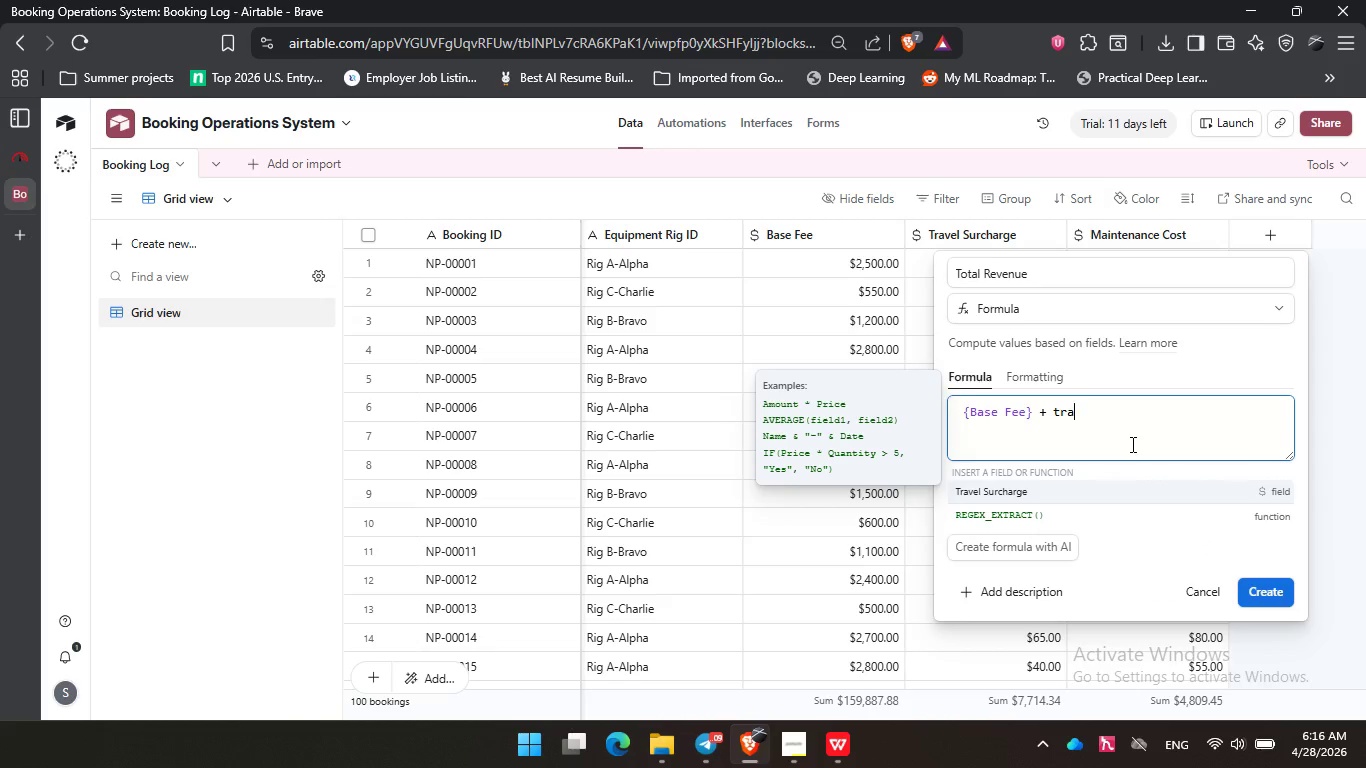 
key(Enter)
 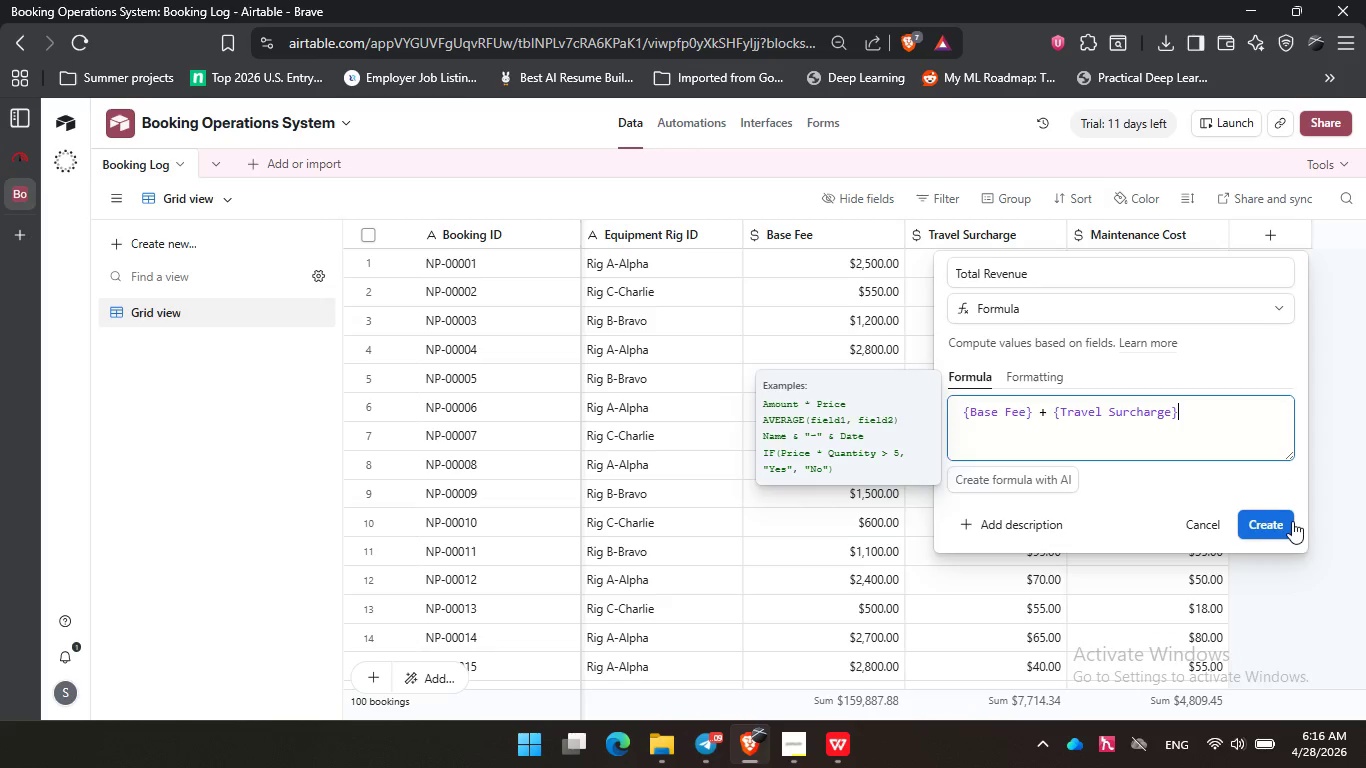 
double_click([1284, 522])
 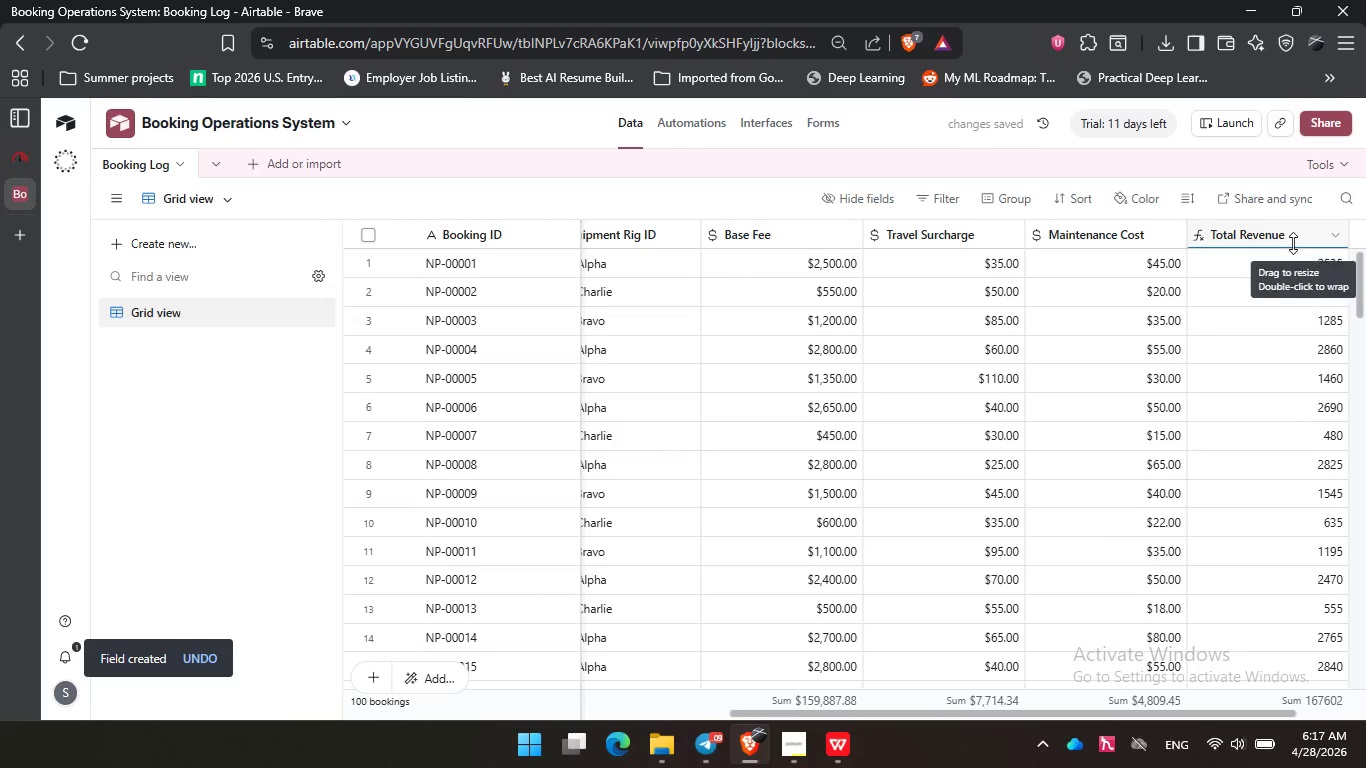 
double_click([1269, 235])
 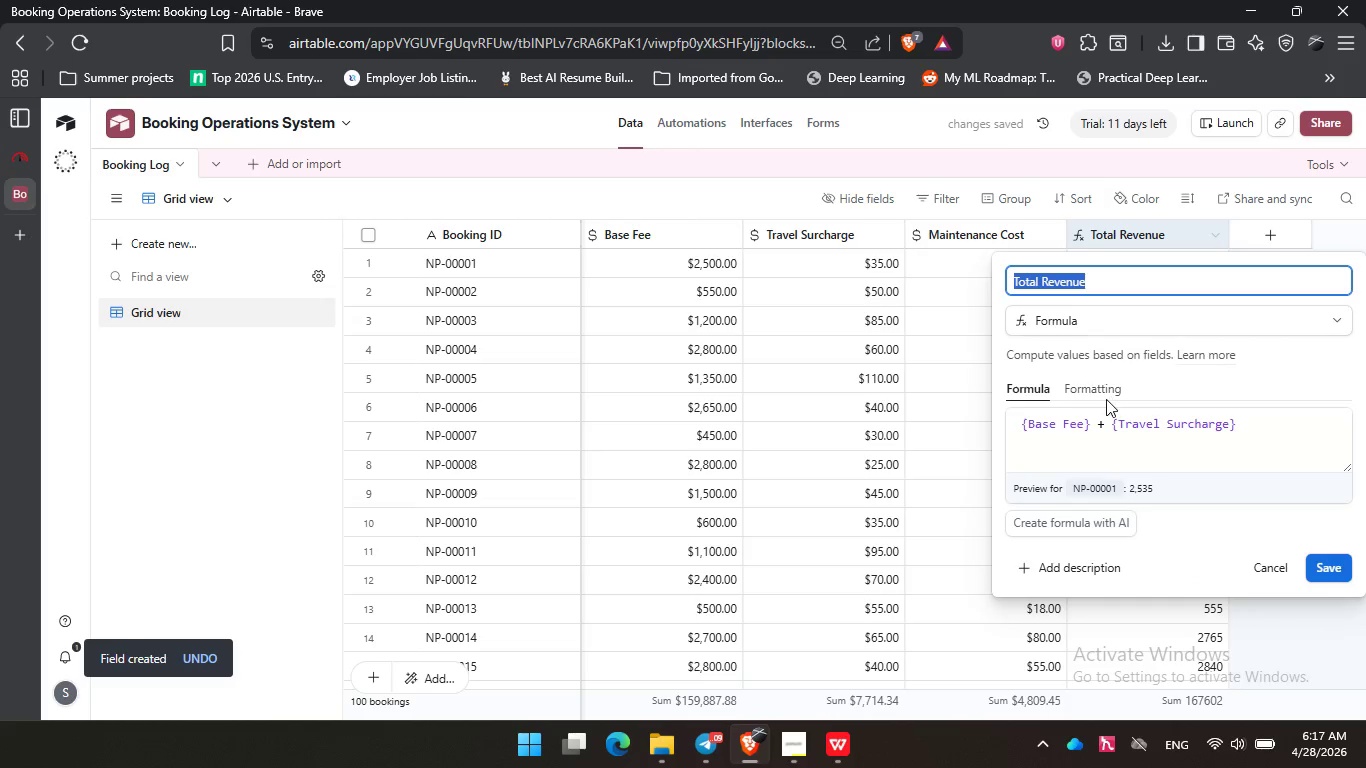 
left_click([1106, 389])
 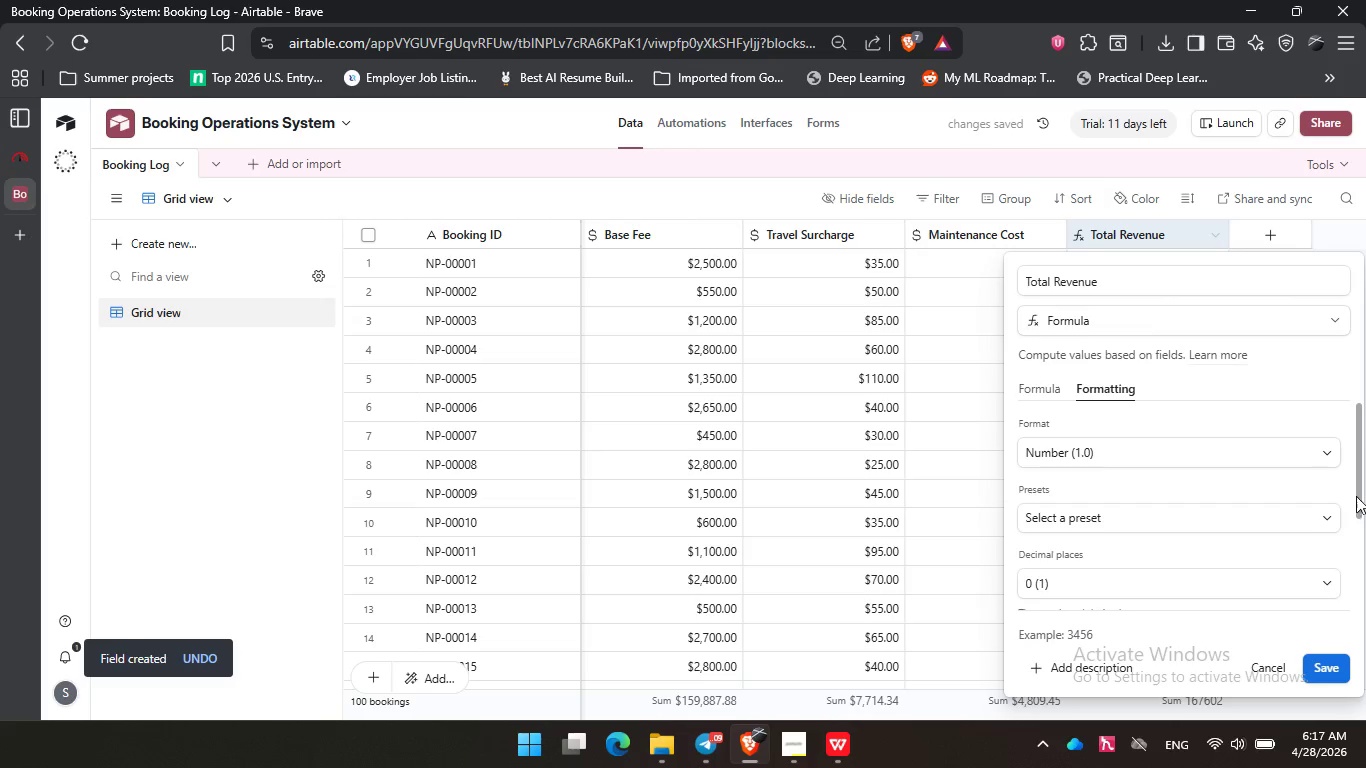 
mouse_move([1367, 743])
 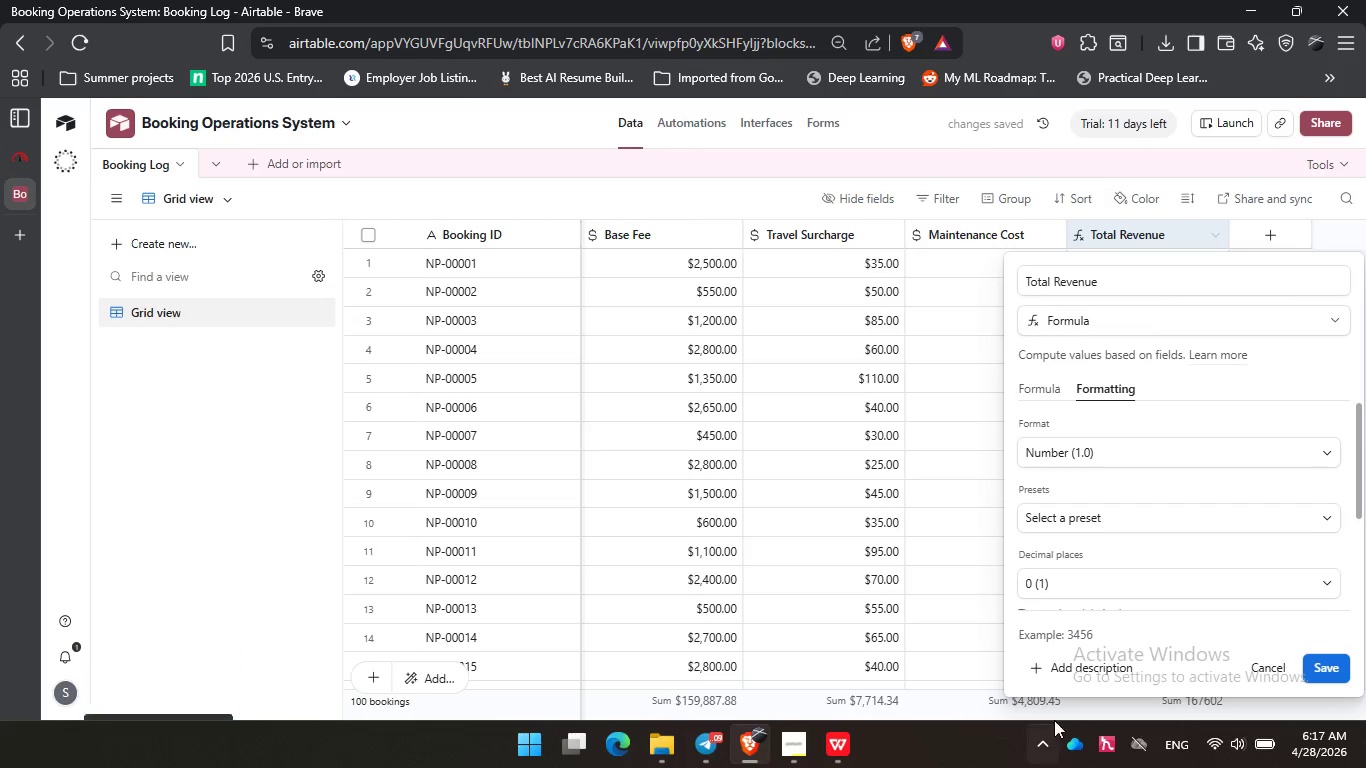 
left_click([1084, 466])
 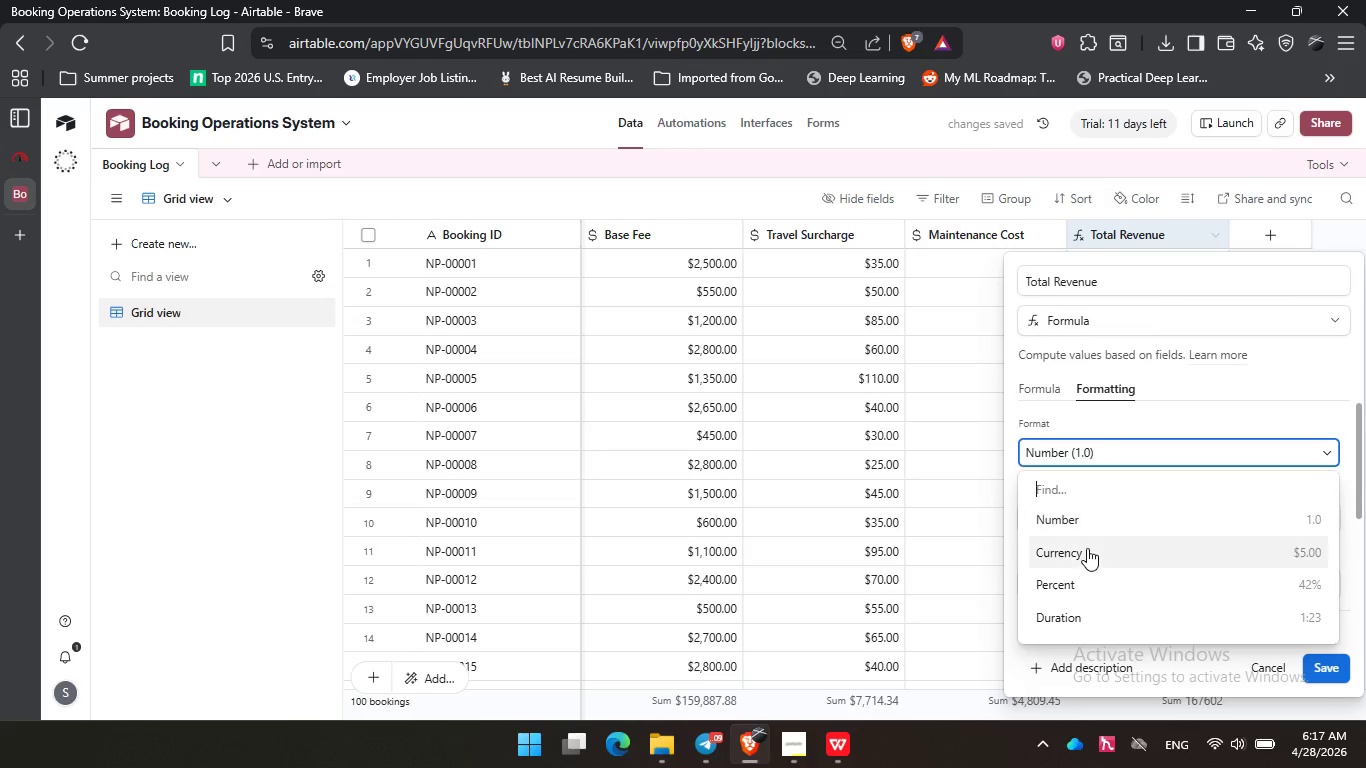 
left_click([1087, 548])
 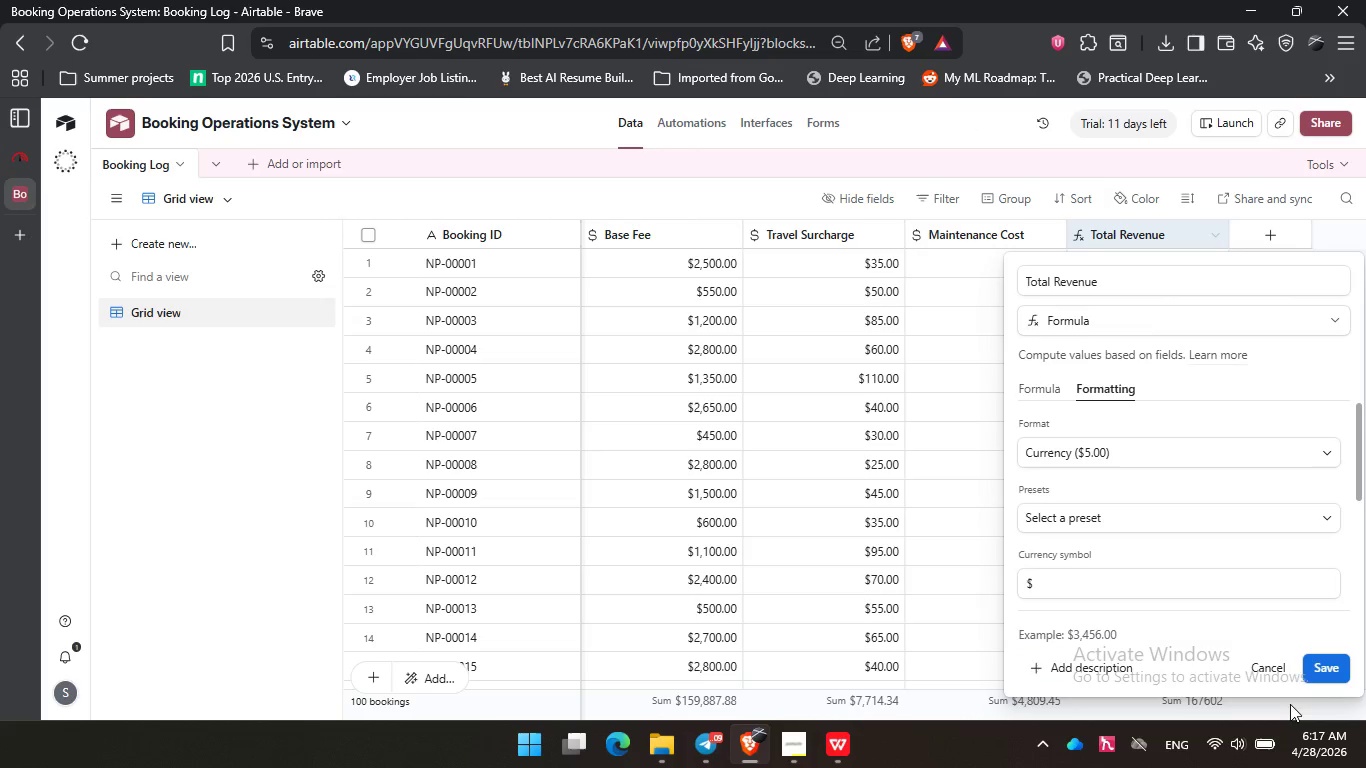 
left_click([1314, 658])
 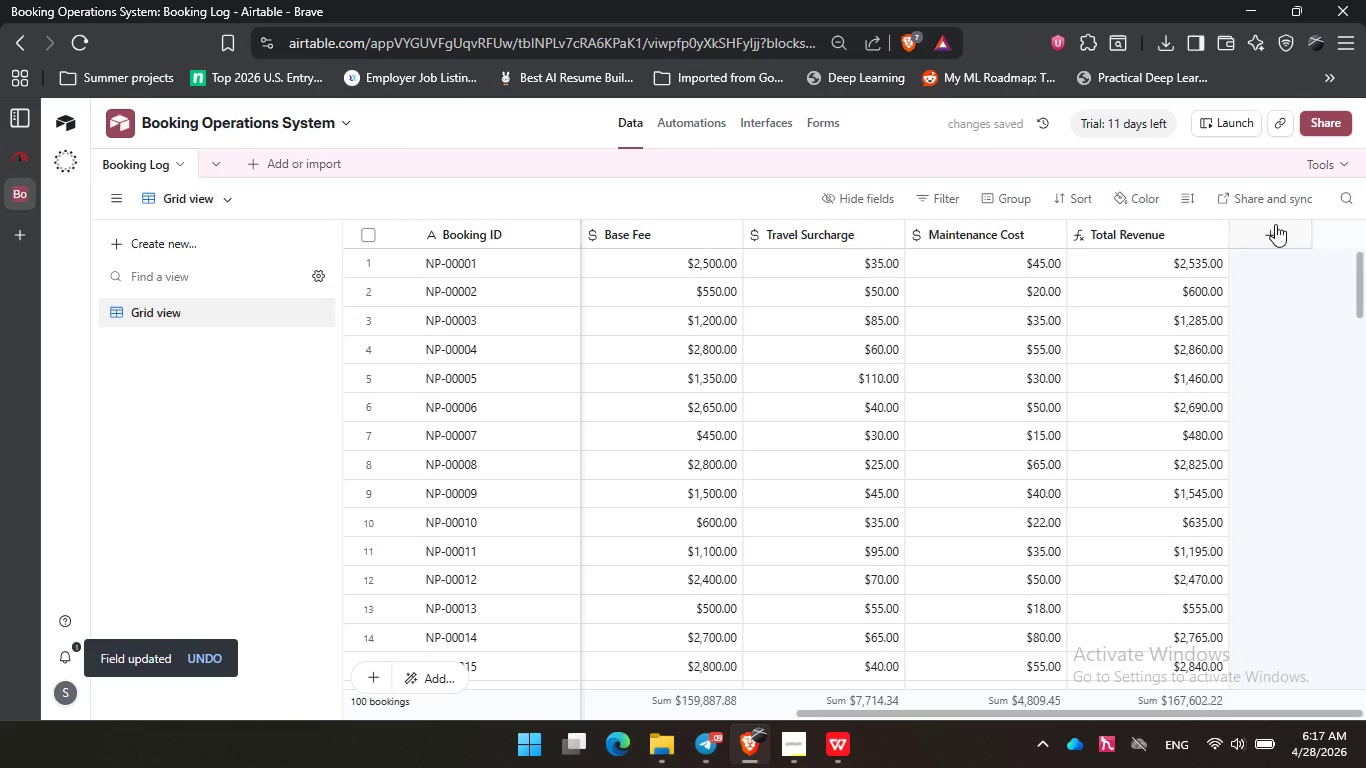 
left_click([1275, 226])
 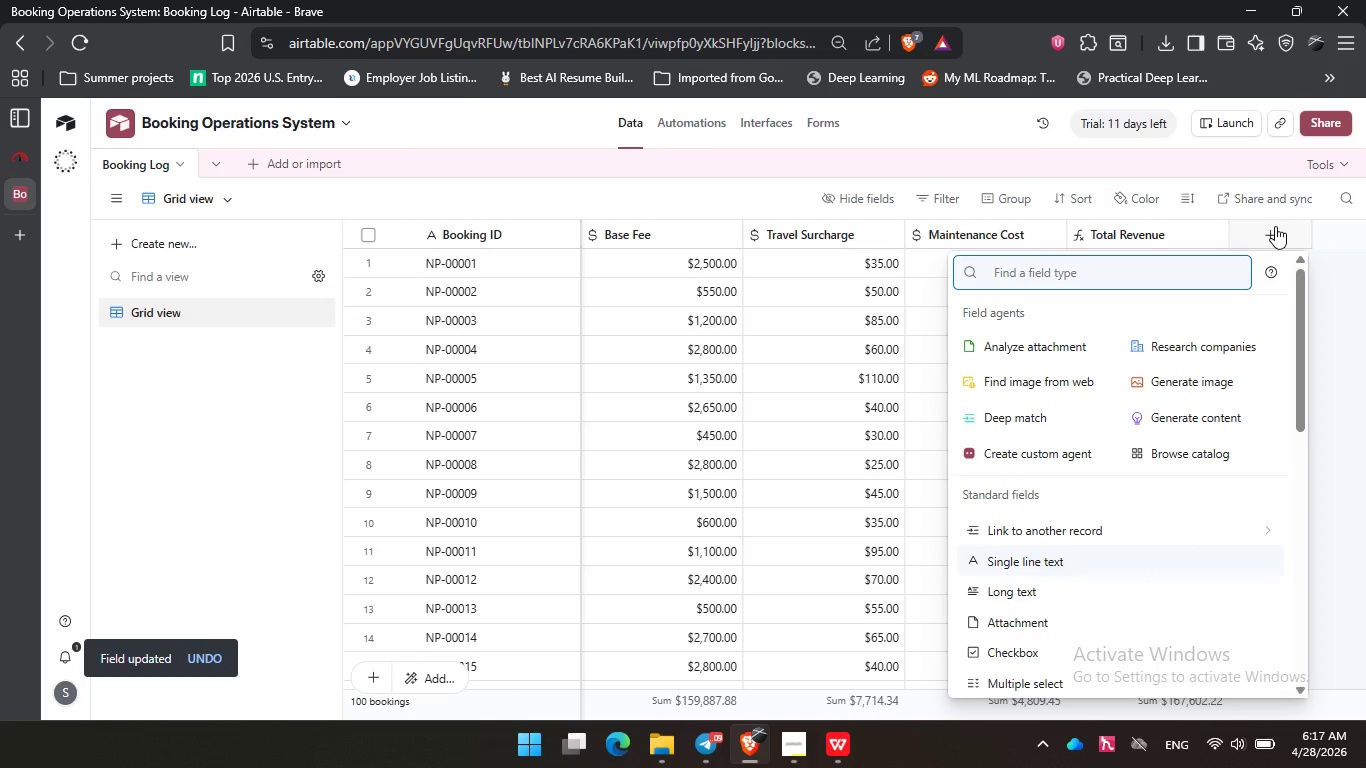 
wait(6.8)
 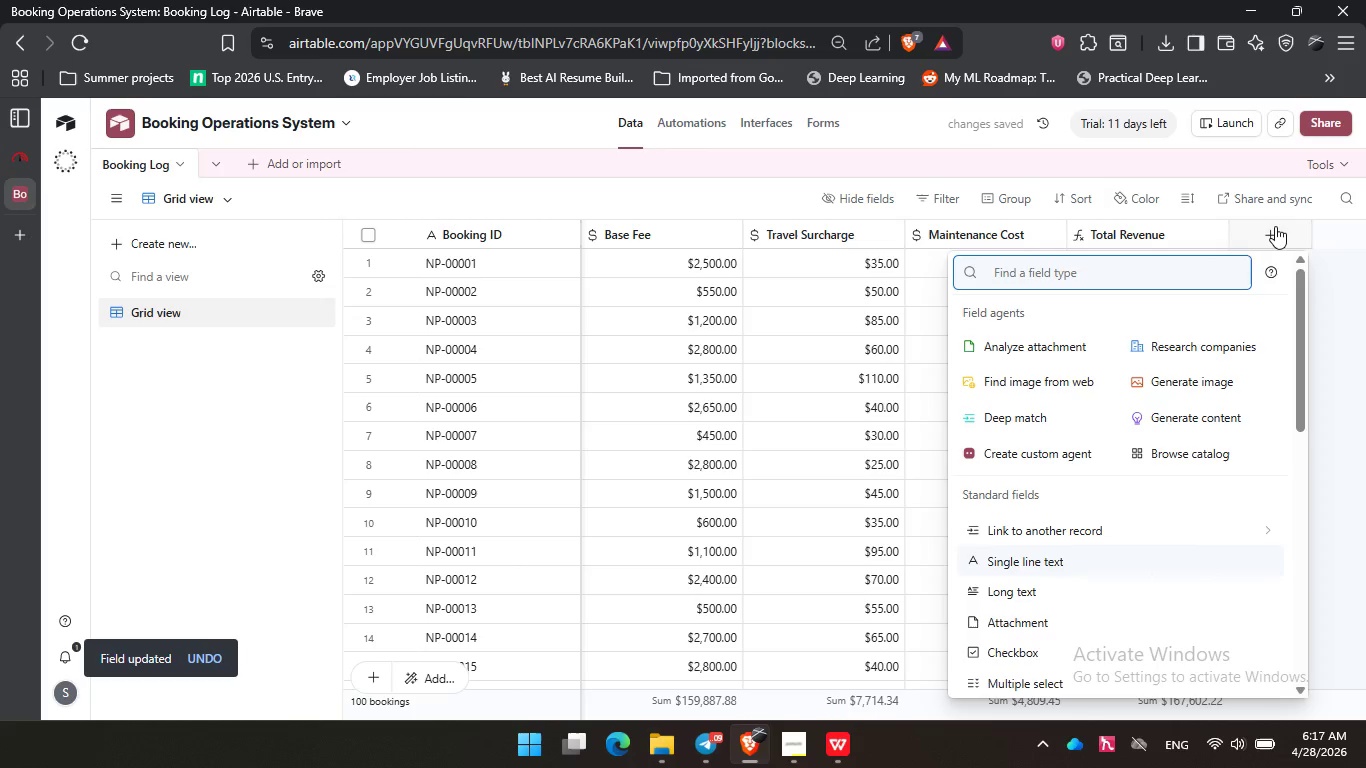 
left_click([1330, 284])
 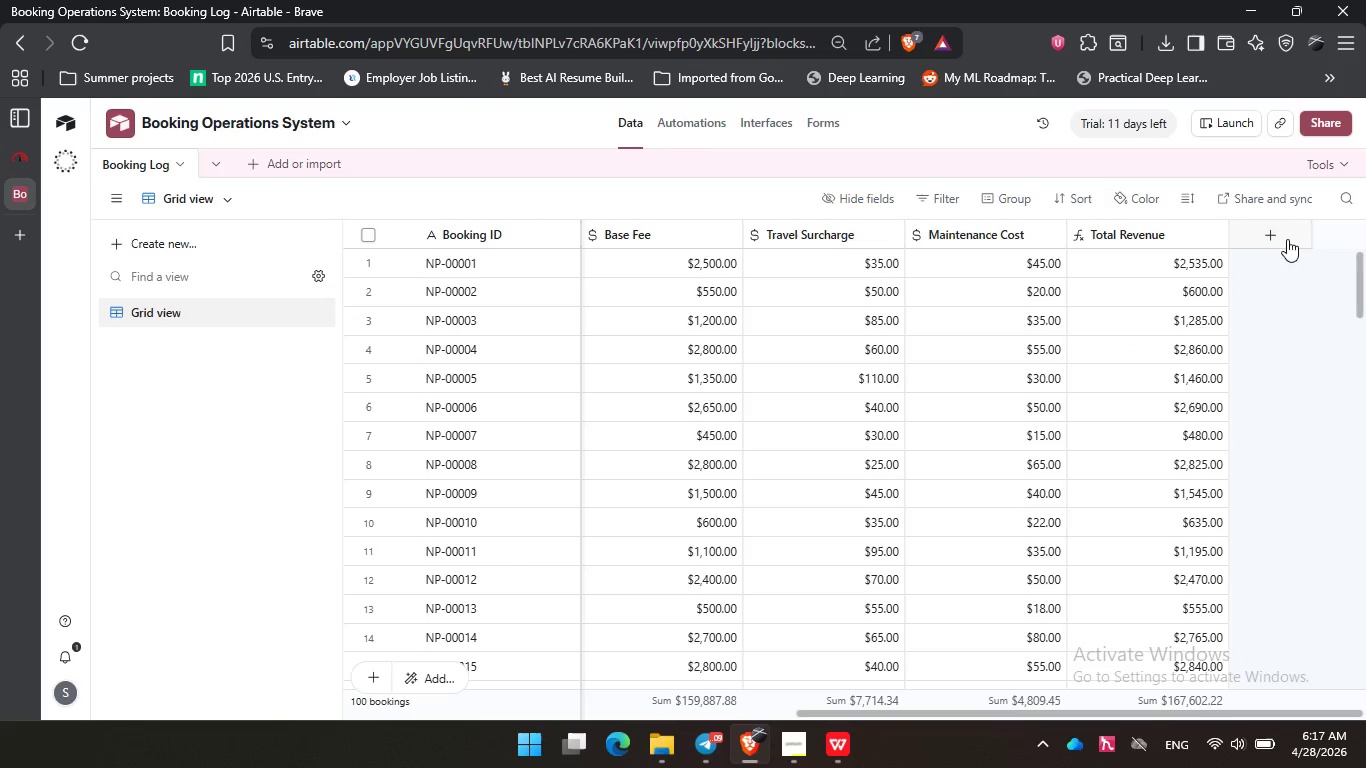 
left_click([1285, 231])
 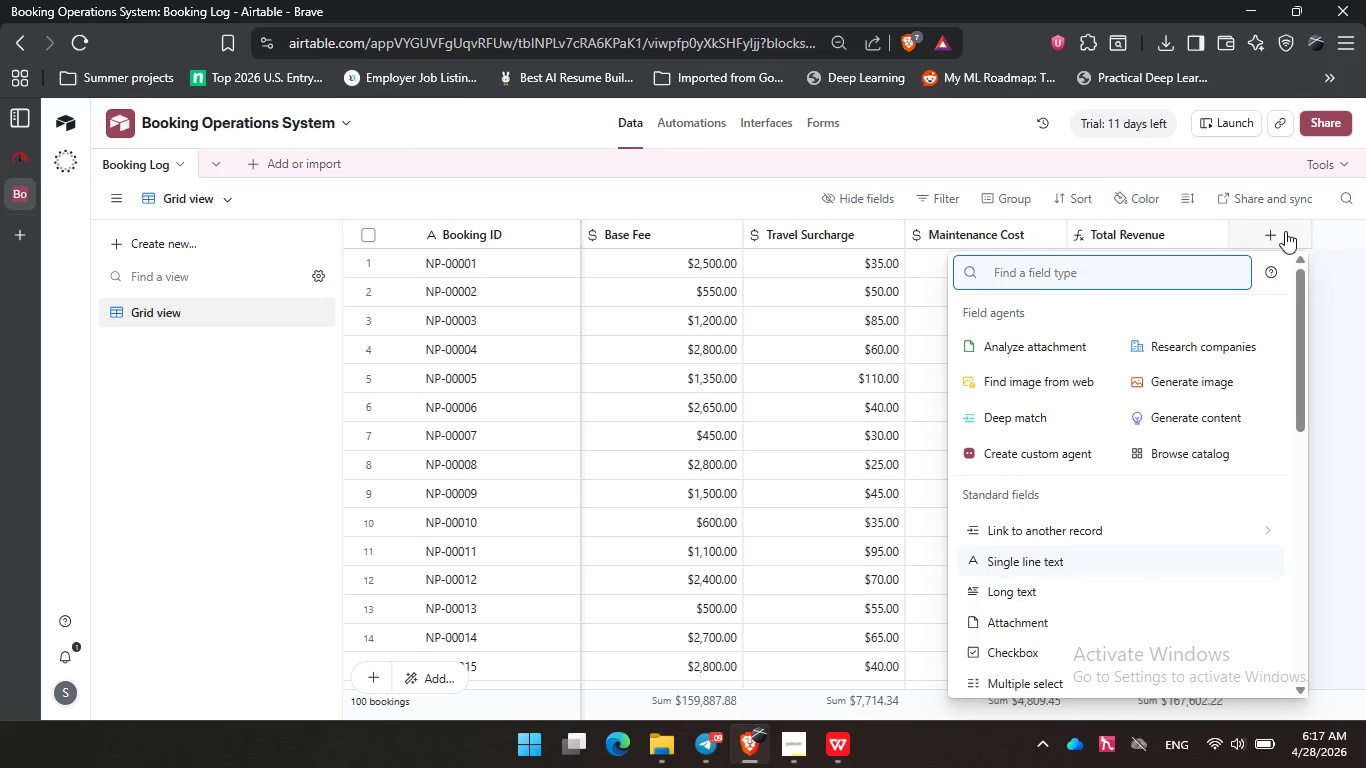 
type(for)
 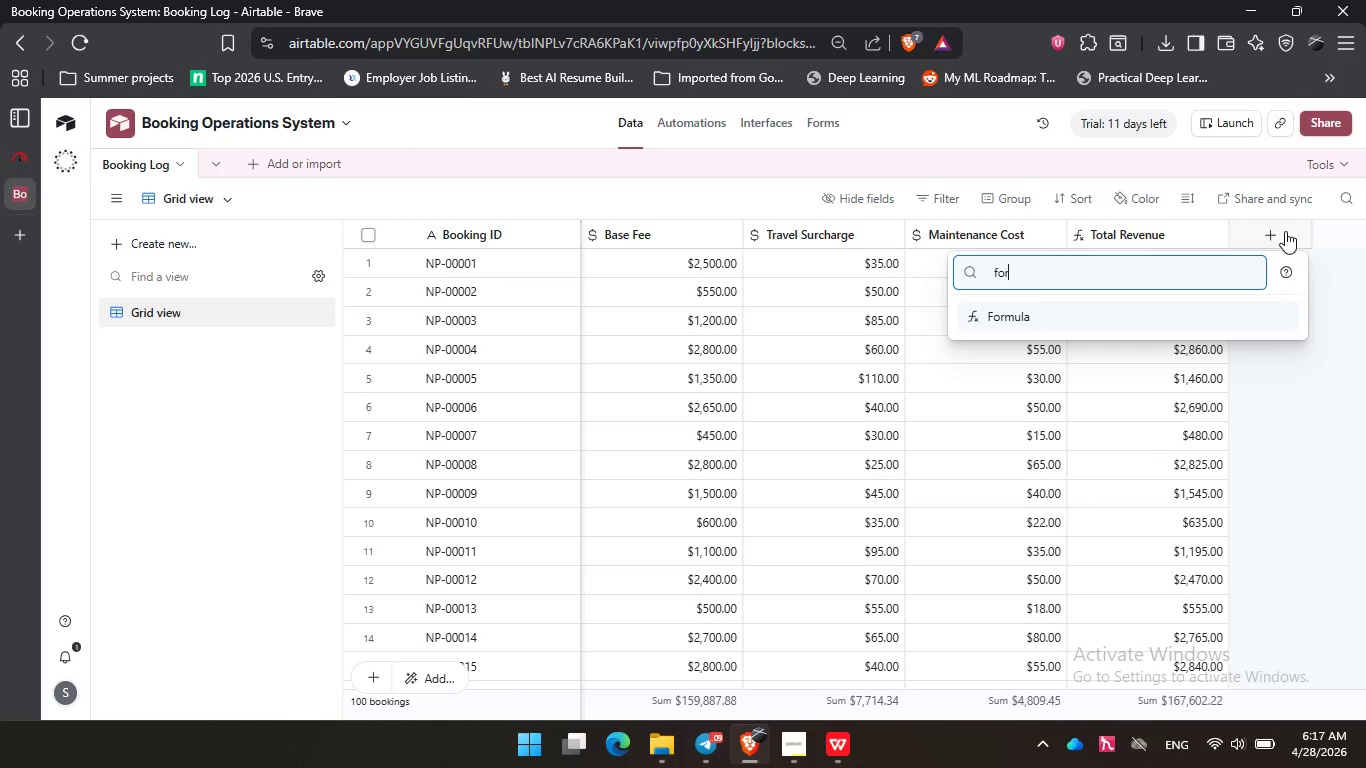 
key(Enter)
 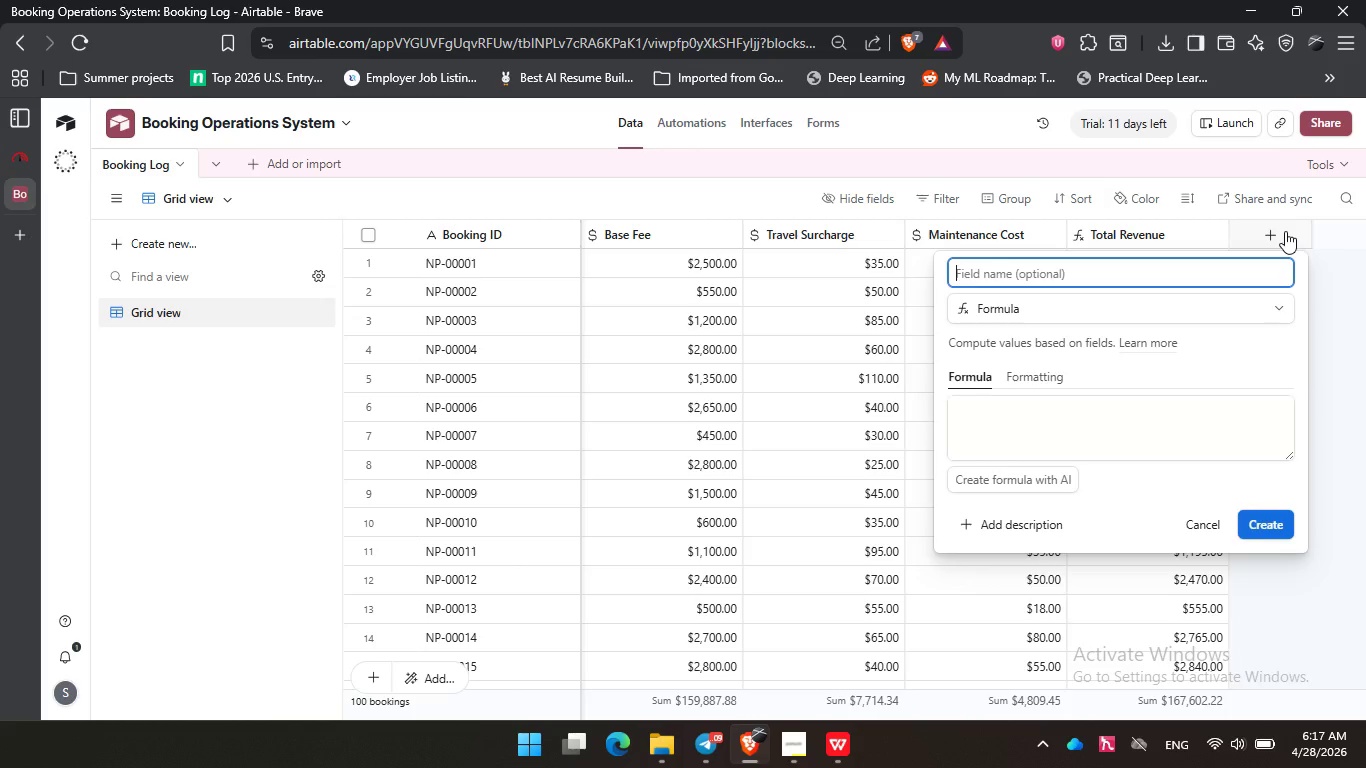 
type(Net Profit)
 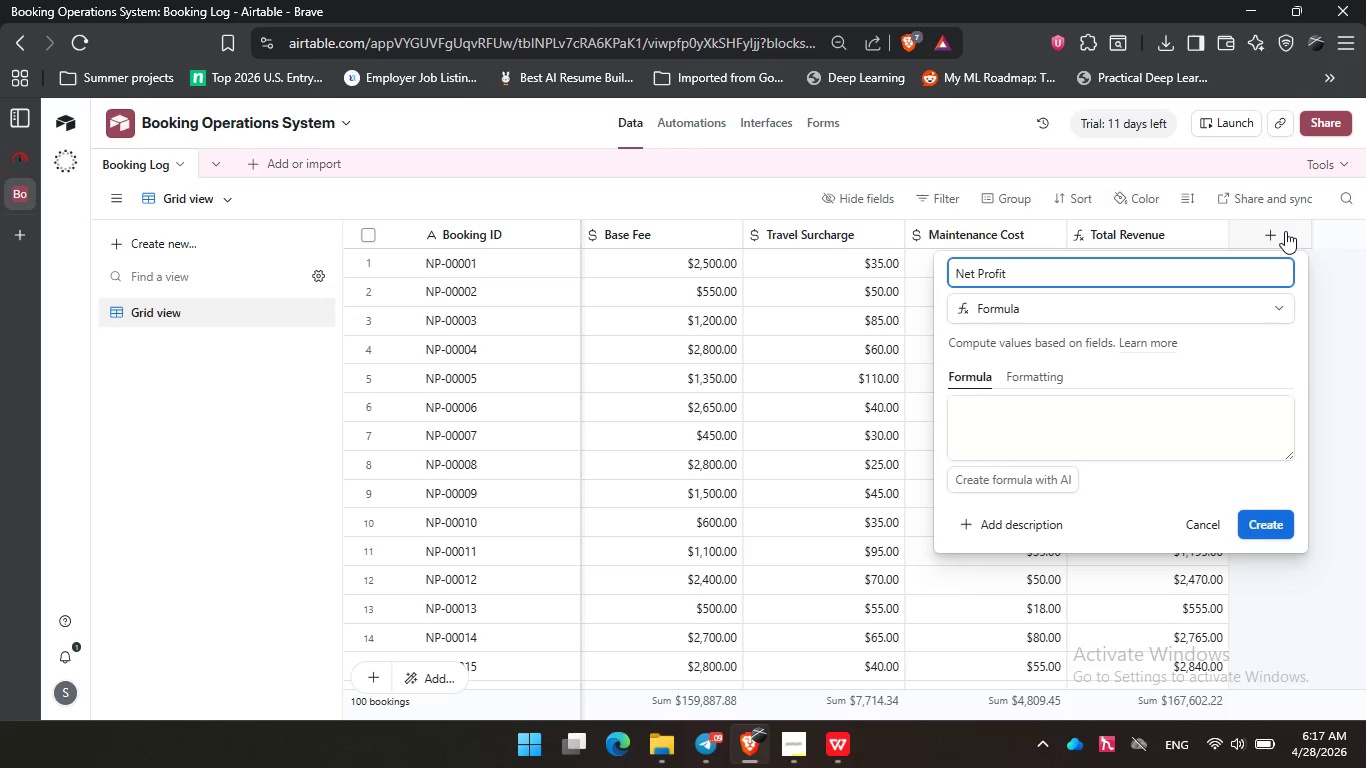 
left_click([1025, 426])
 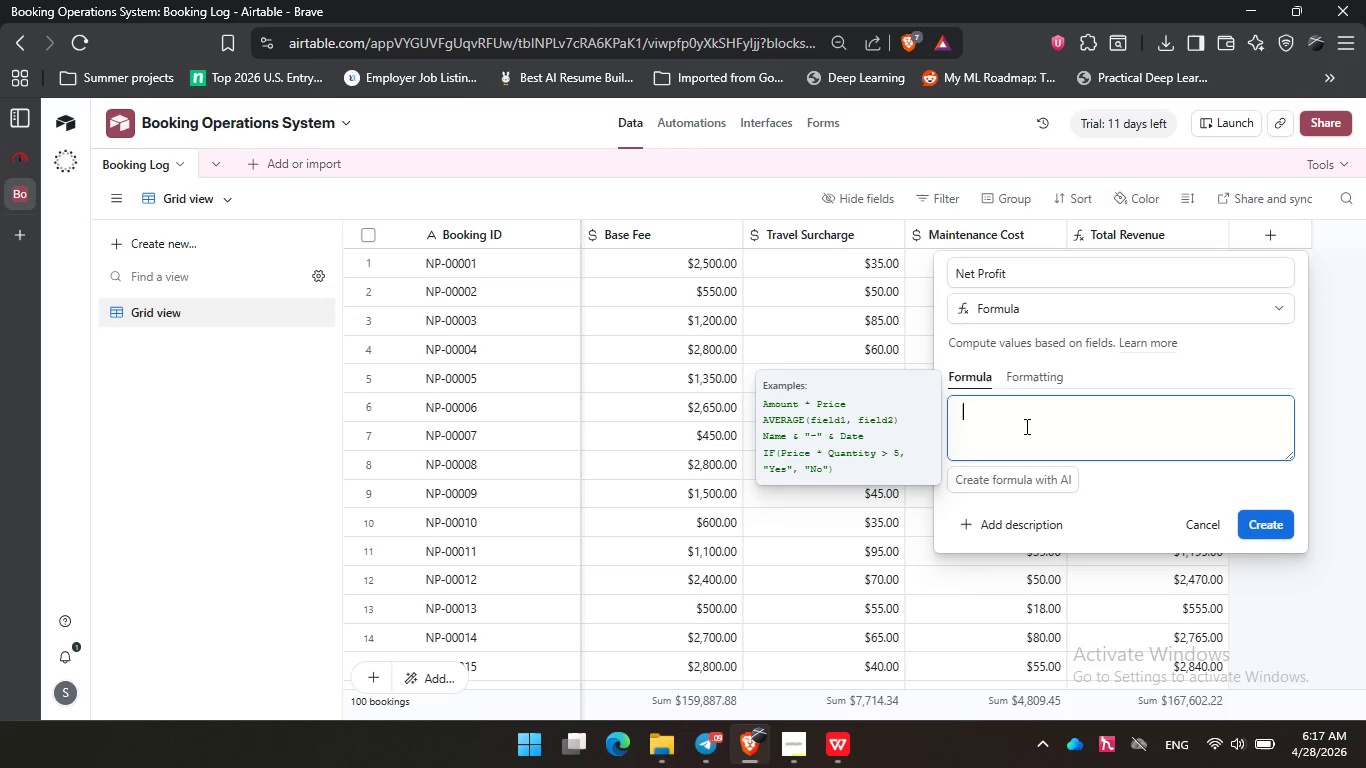 
type(tota)
 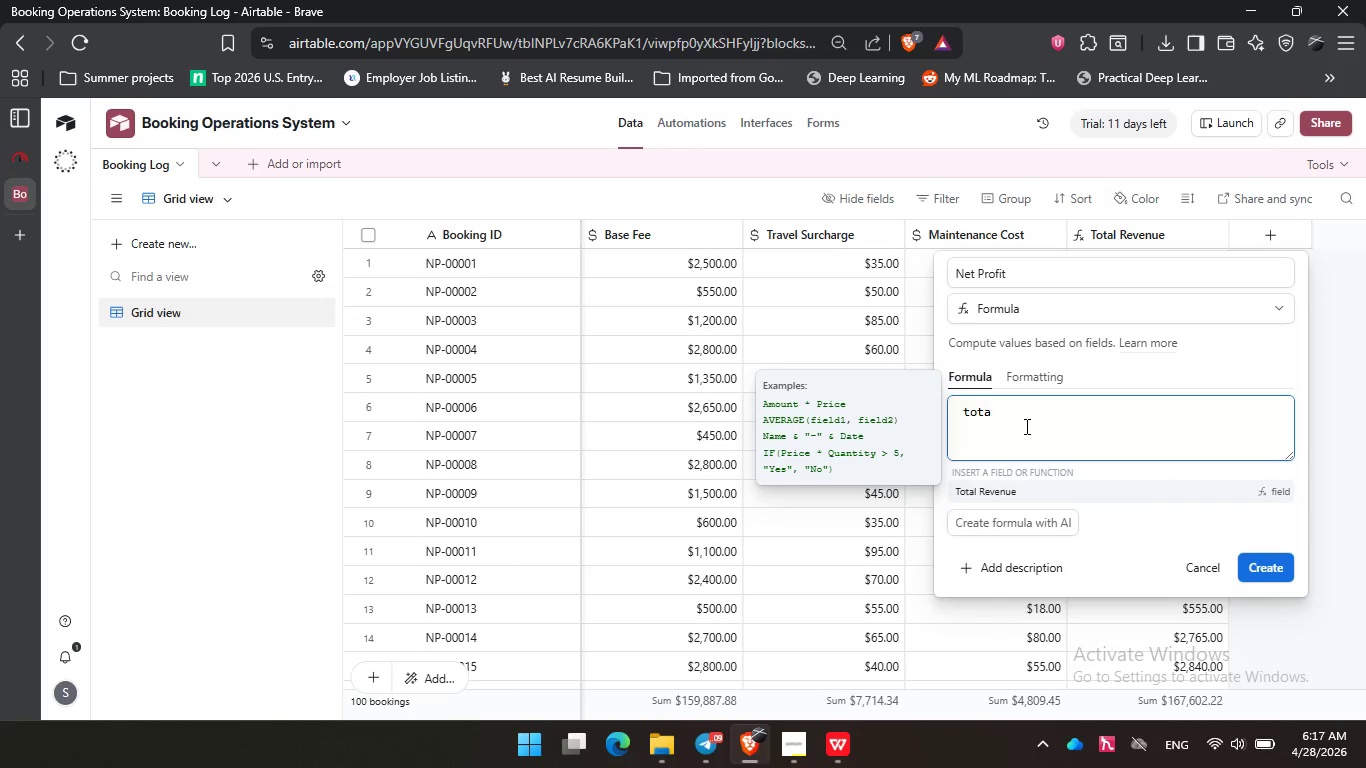 
key(Enter)
 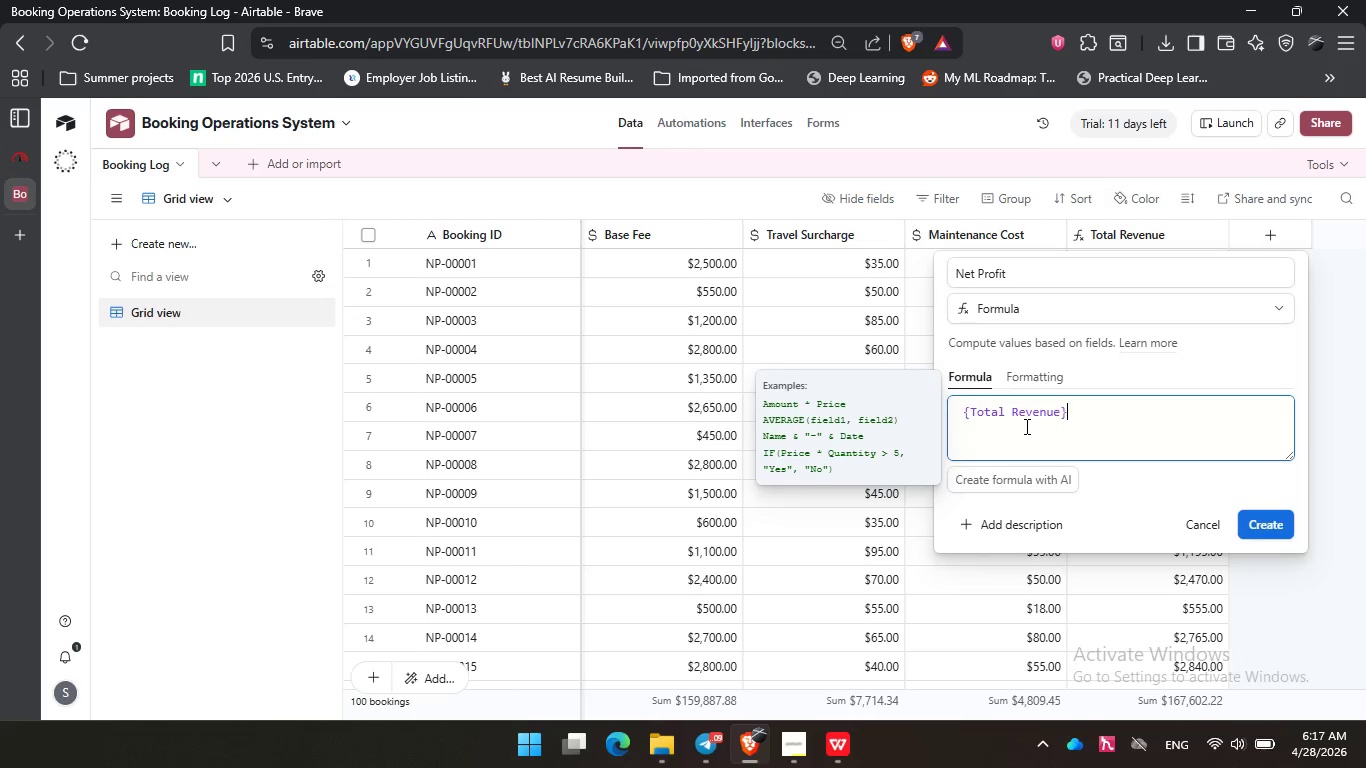 
type( - main)
 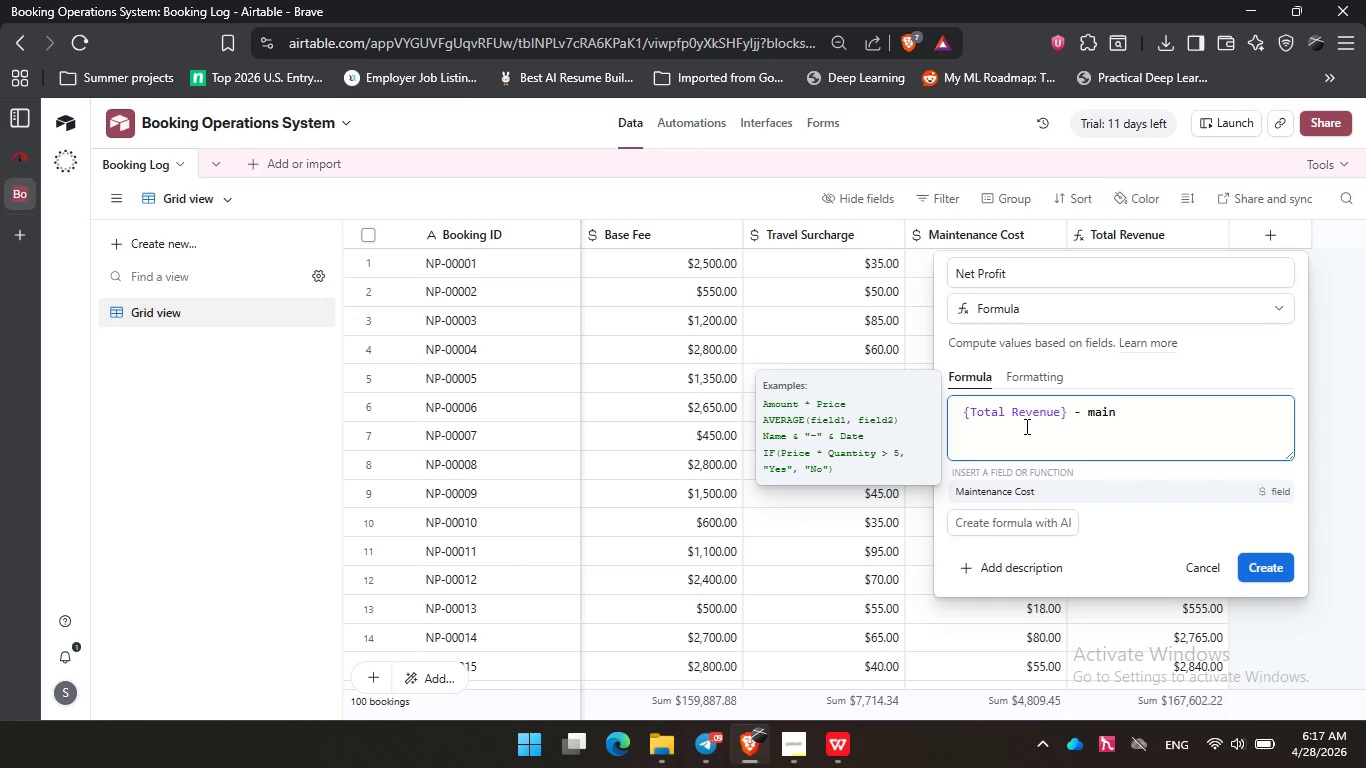 
key(Enter)
 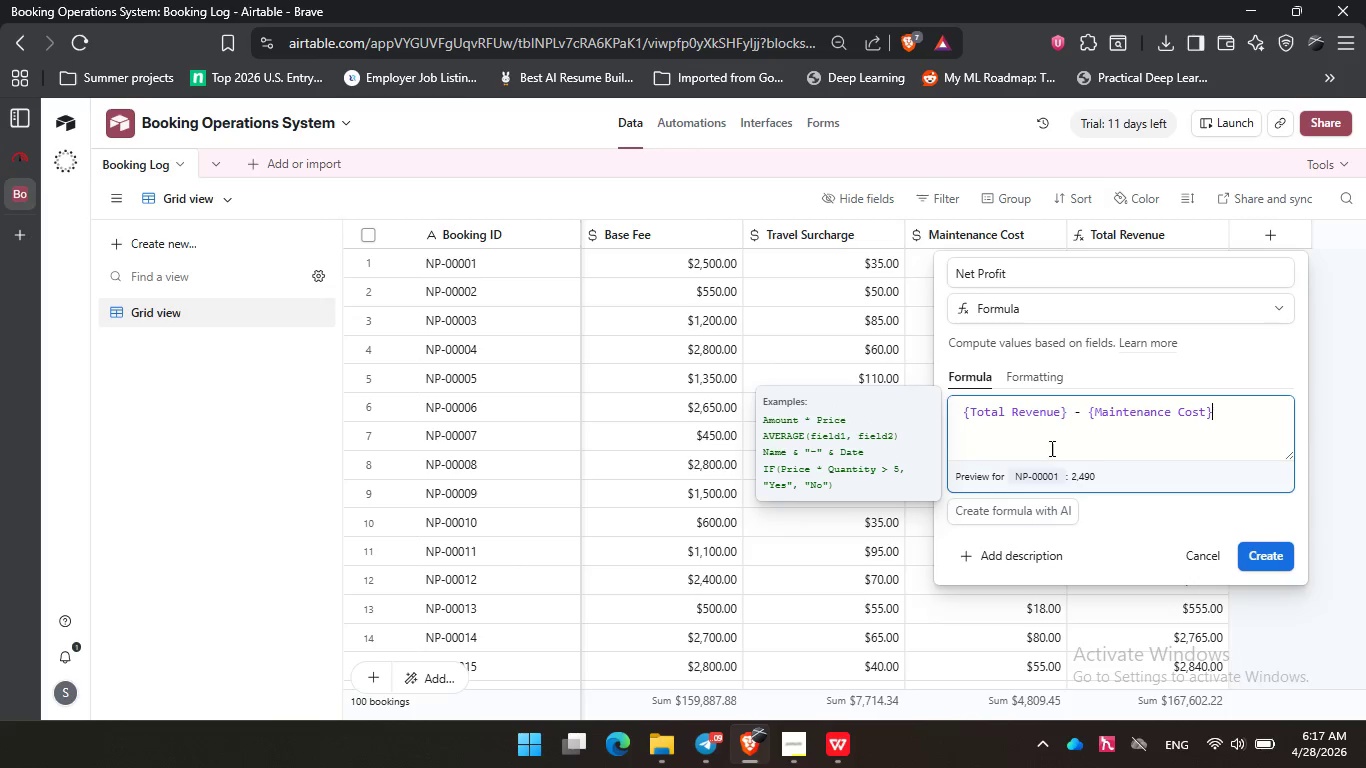 
left_click([1277, 557])
 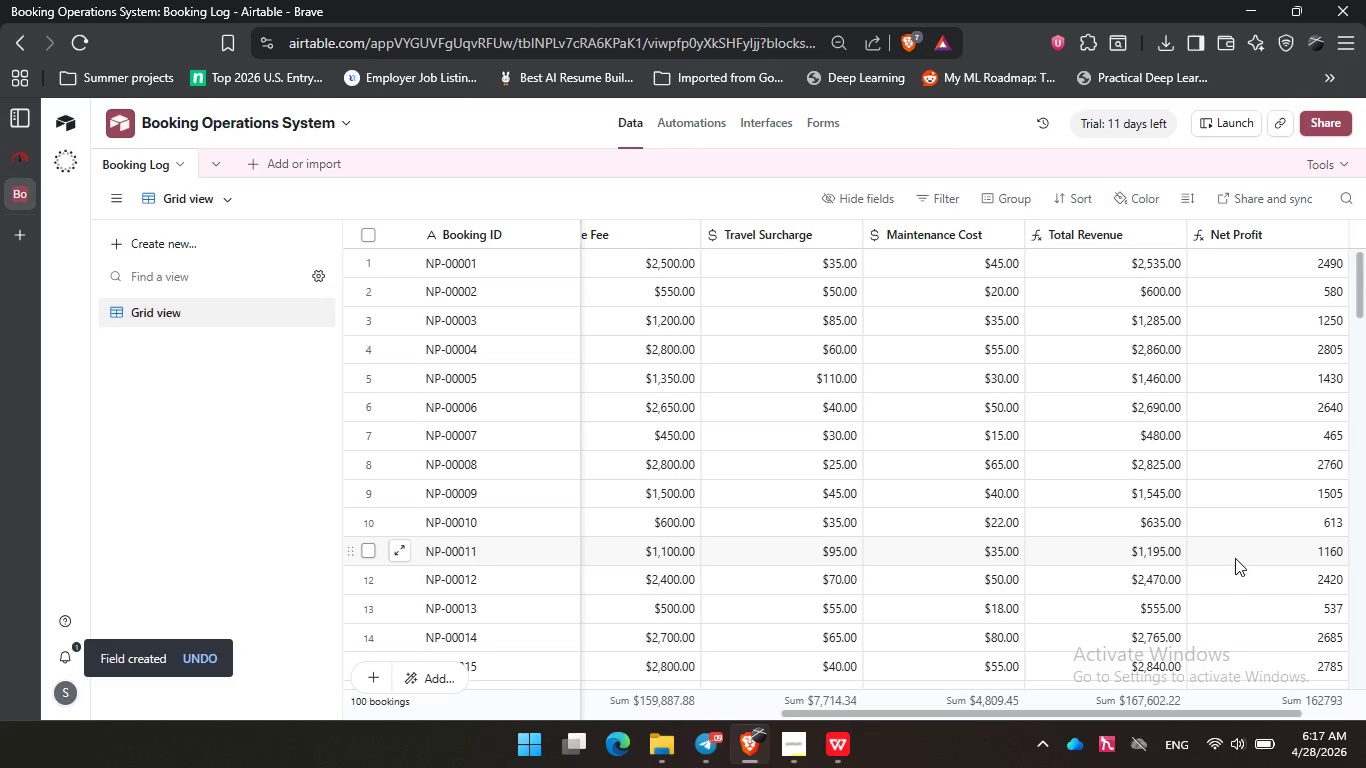 
wait(13.12)
 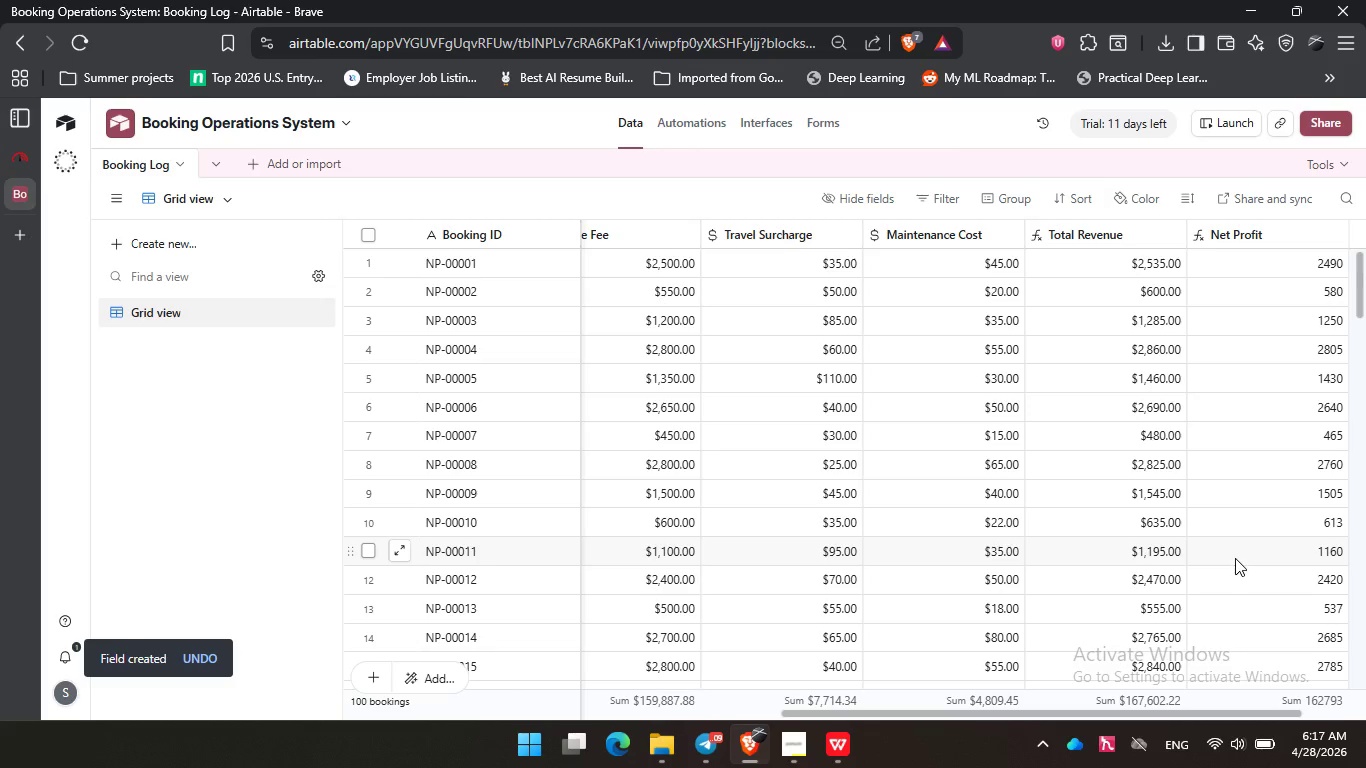 
left_click_drag(start_coordinate=[924, 717], to_coordinate=[1037, 719])
 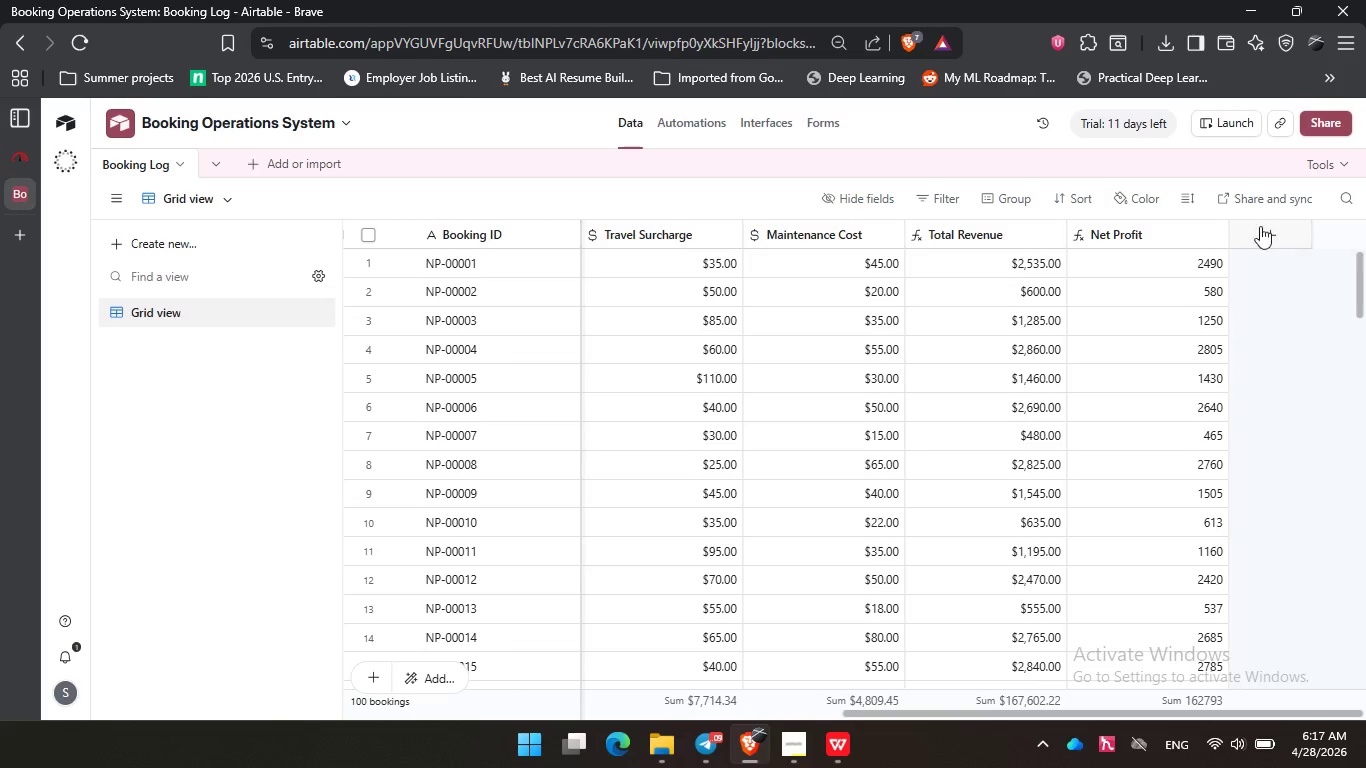 
left_click([1137, 222])
 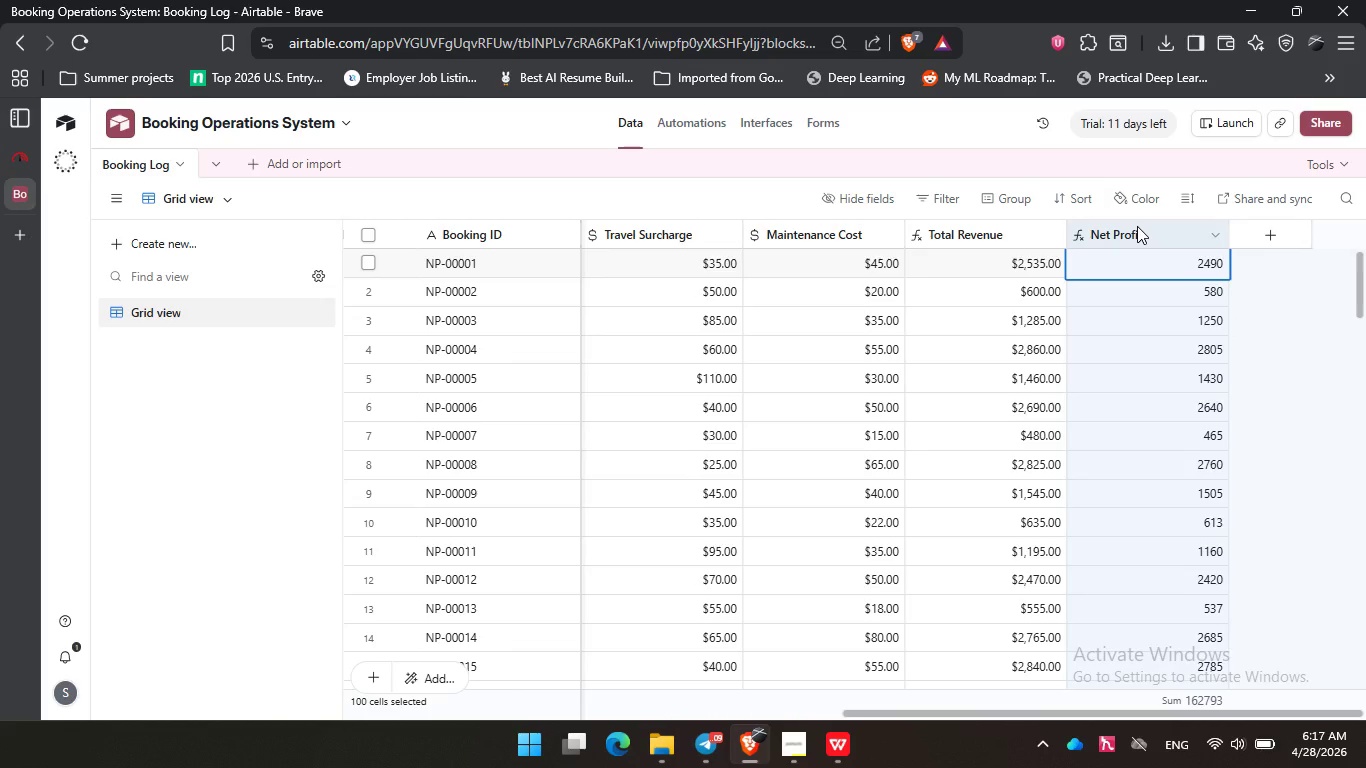 
double_click([1137, 226])
 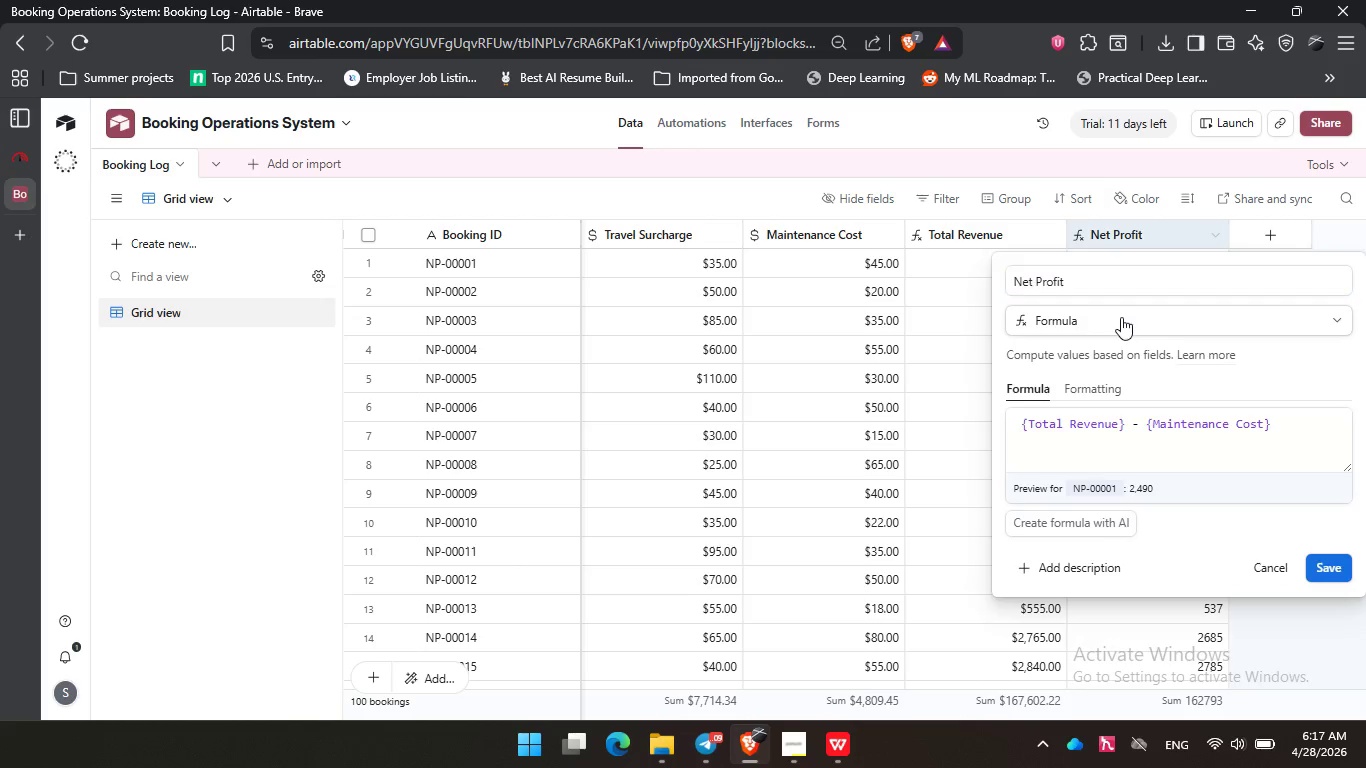 
double_click([1121, 317])
 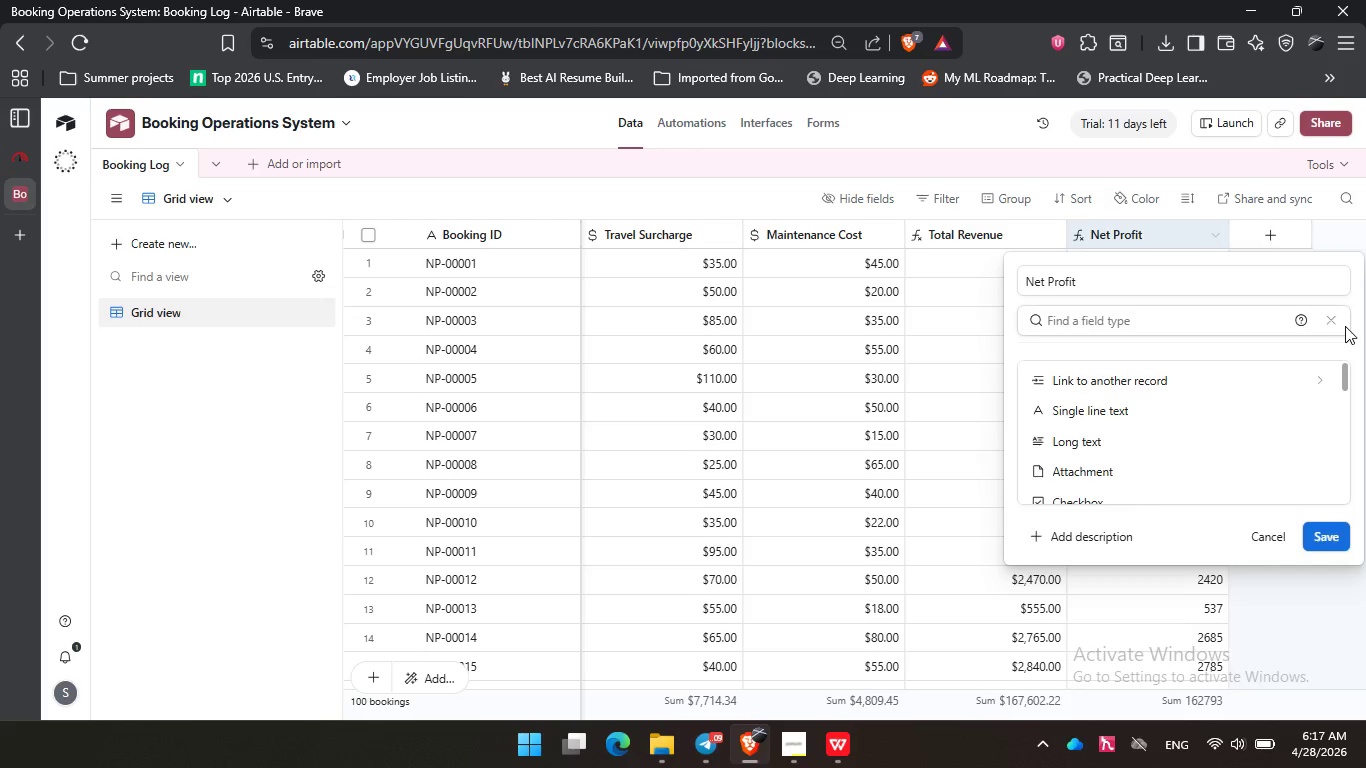 
double_click([1341, 325])
 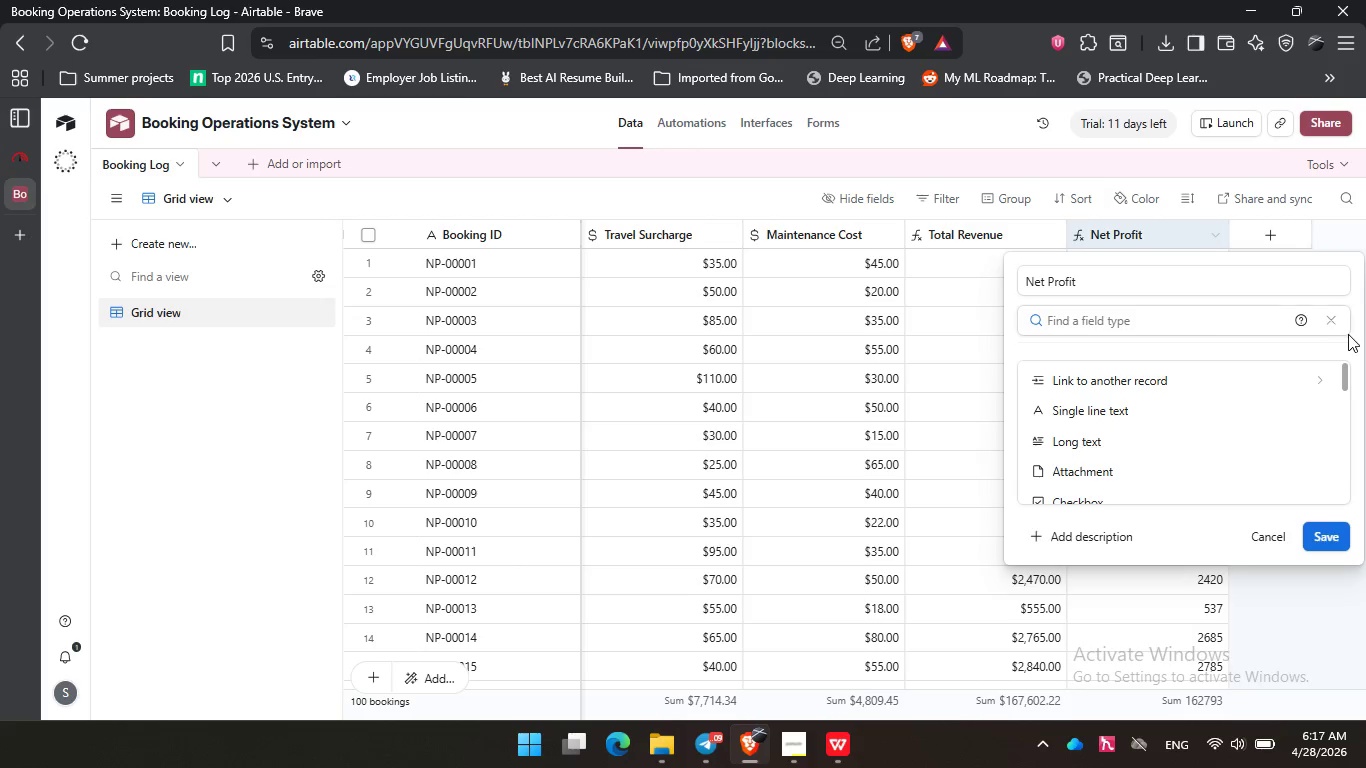 
left_click([1327, 324])
 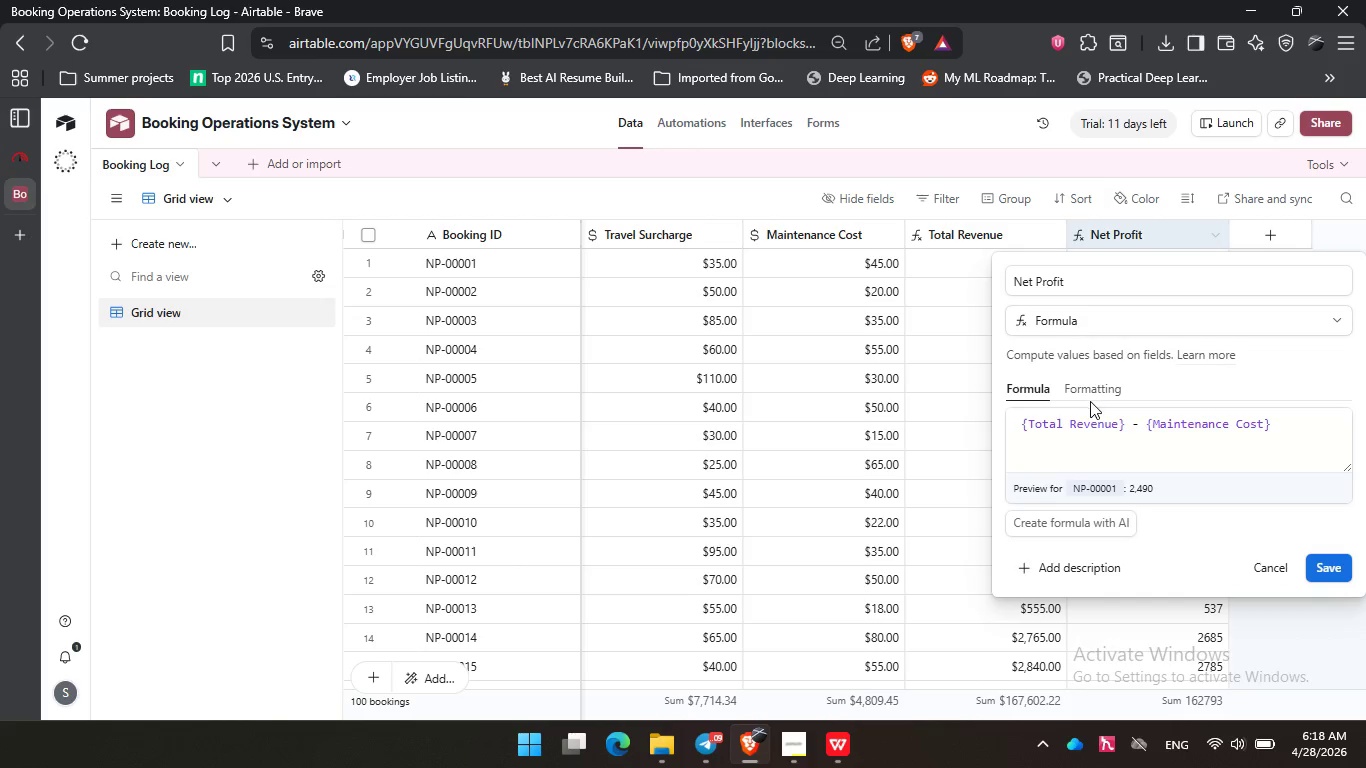 
double_click([1097, 393])
 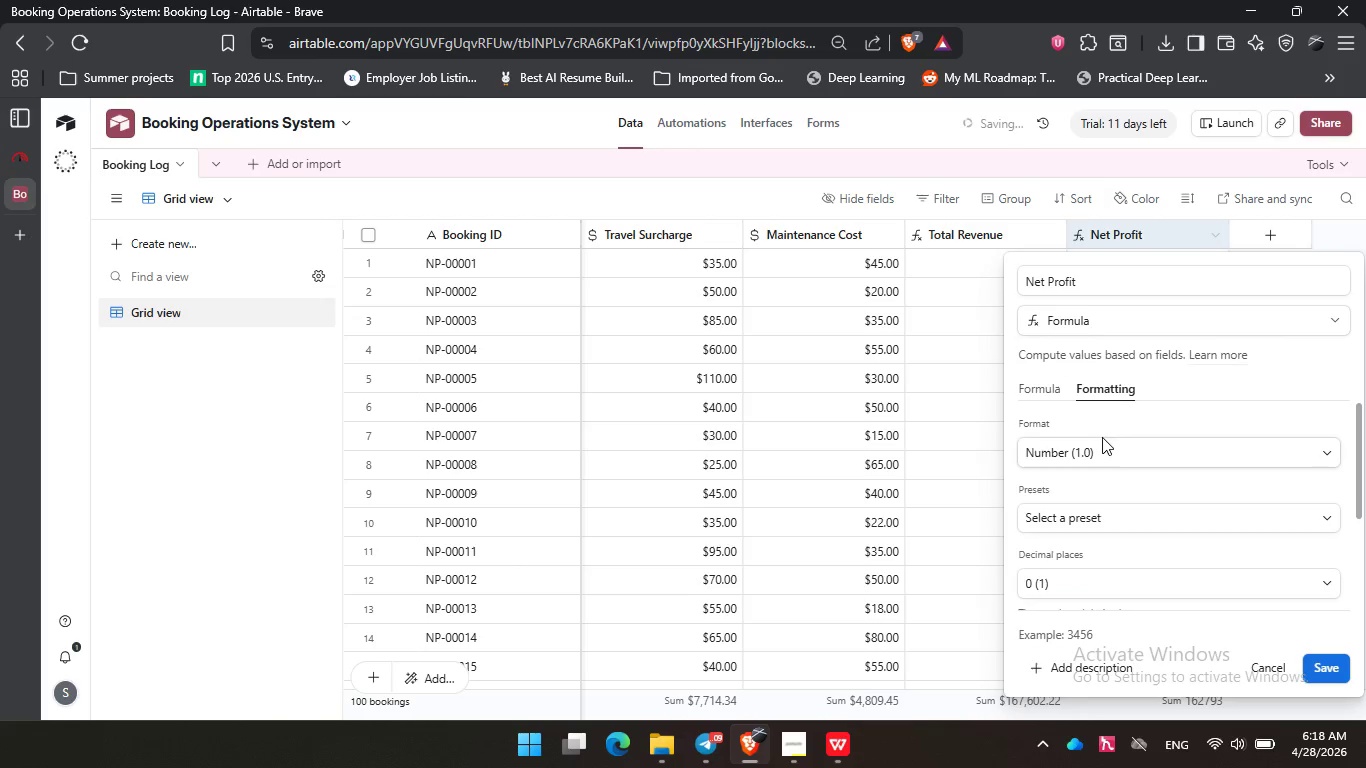 
left_click_drag(start_coordinate=[1102, 438], to_coordinate=[1102, 443])
 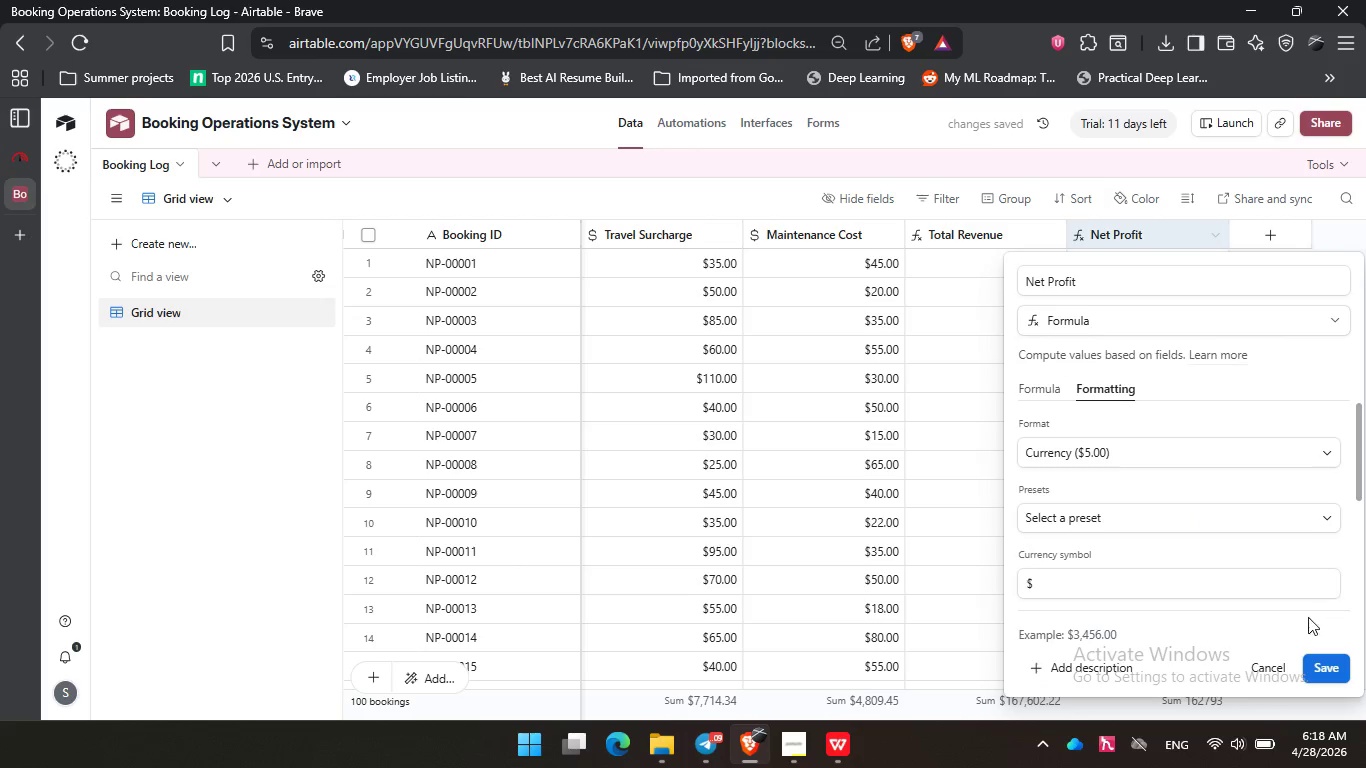 
left_click([1341, 665])
 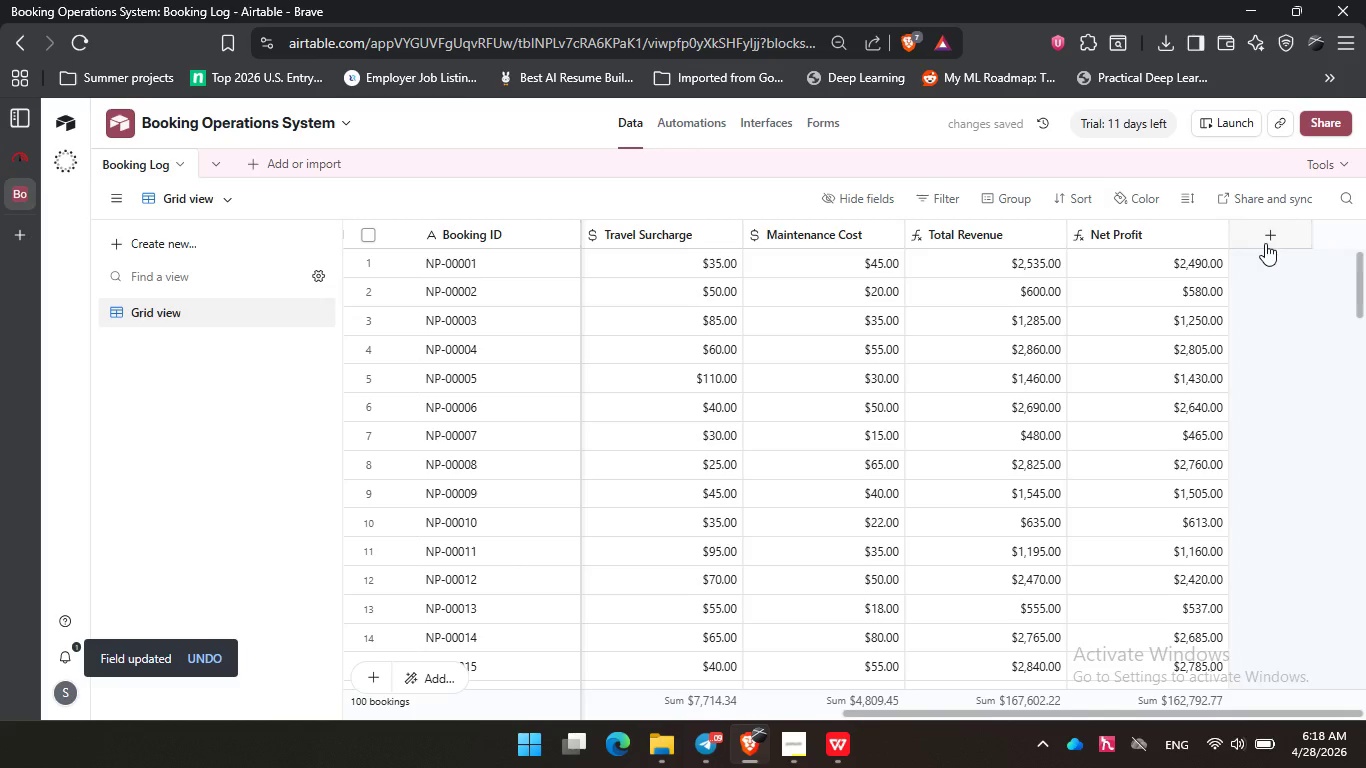 
left_click([1265, 243])
 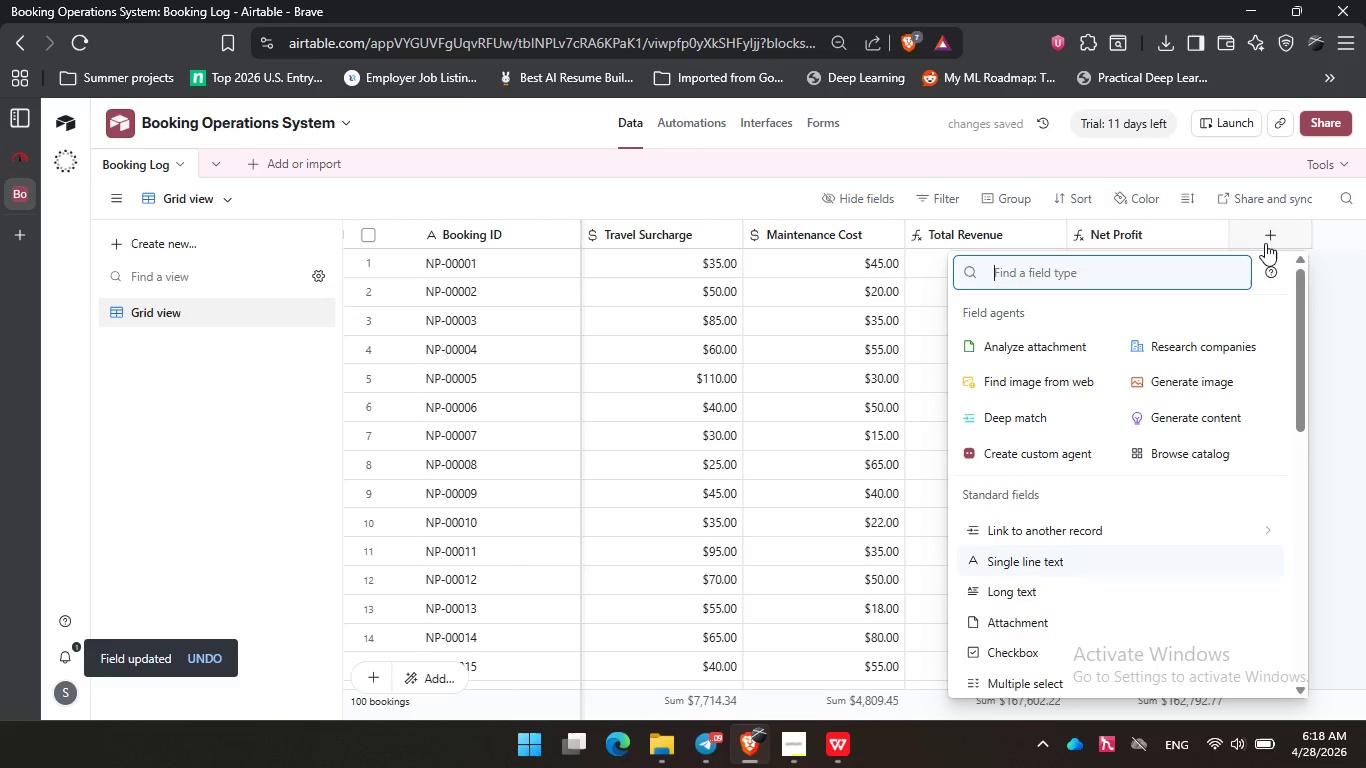 
type(for)
 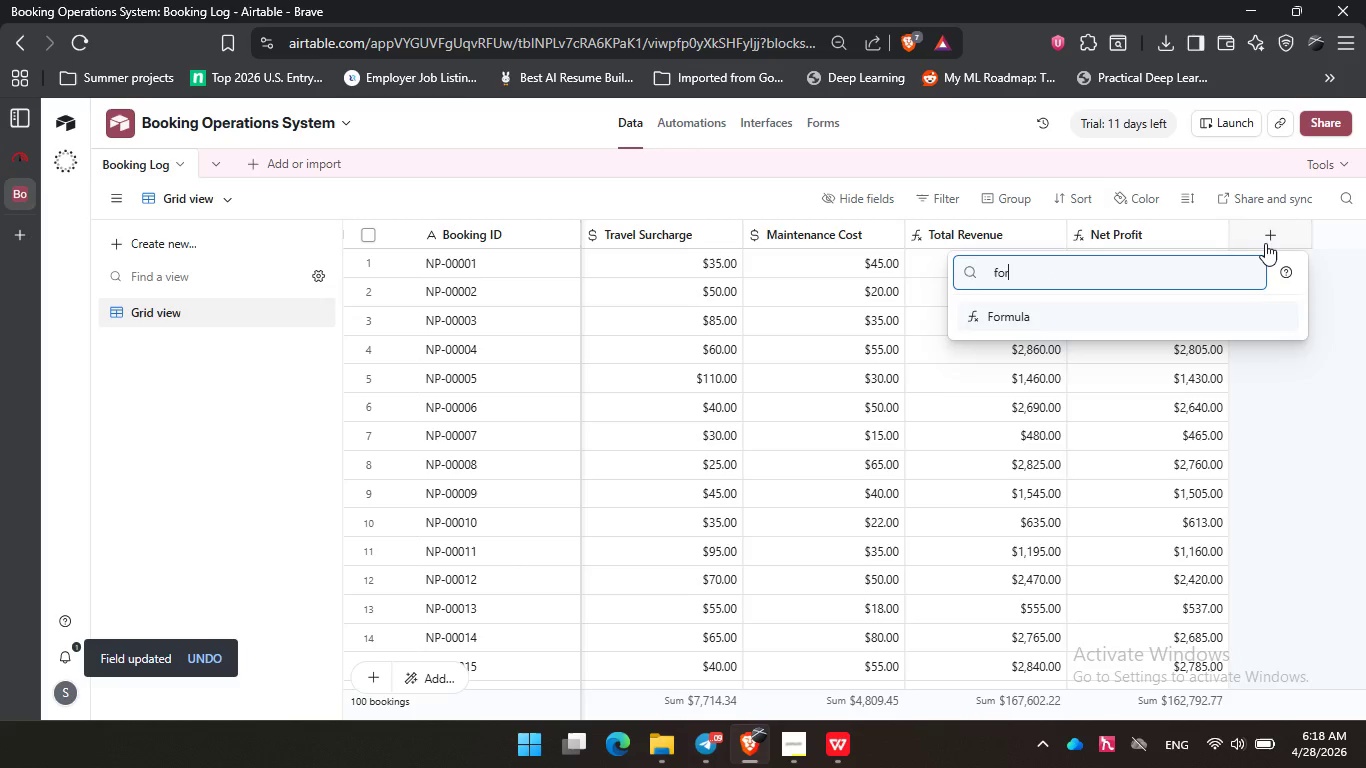 
key(Enter)
 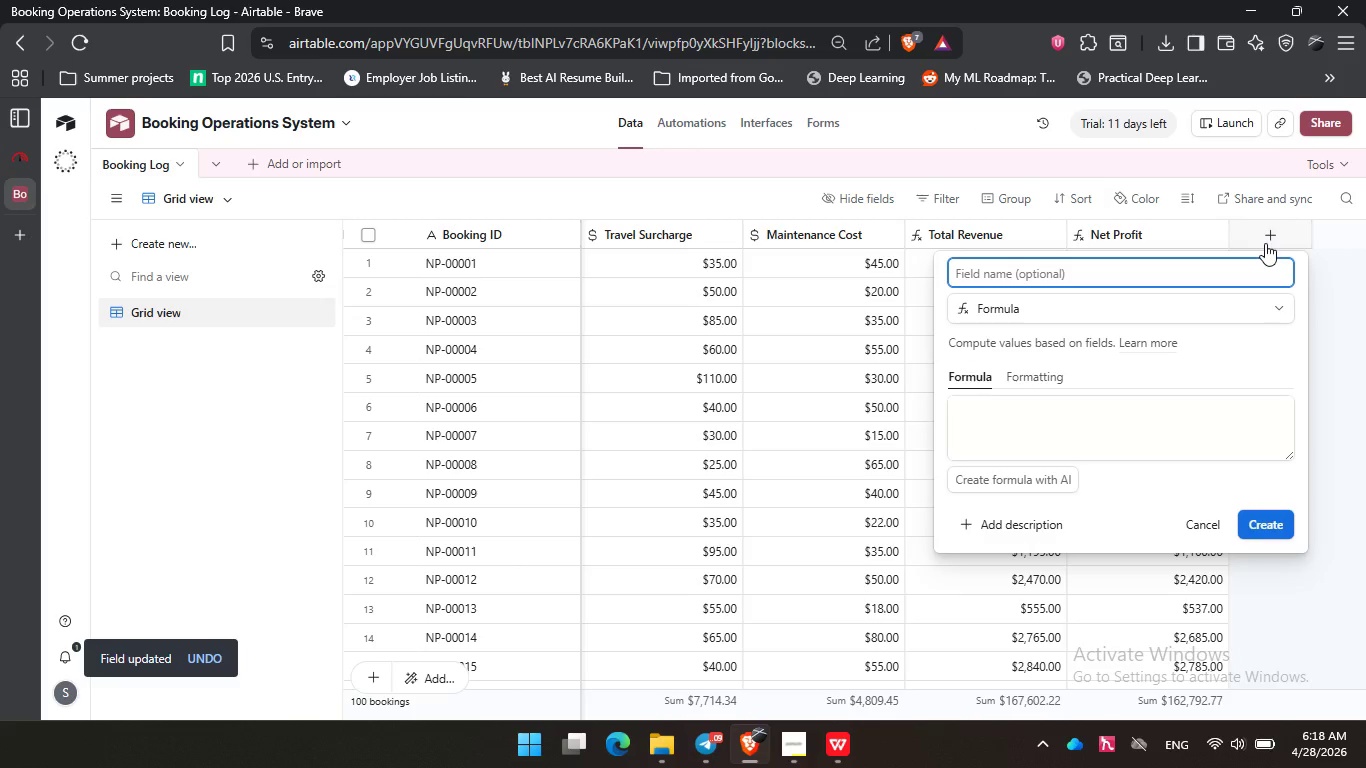 
type(Profit Margin %)
 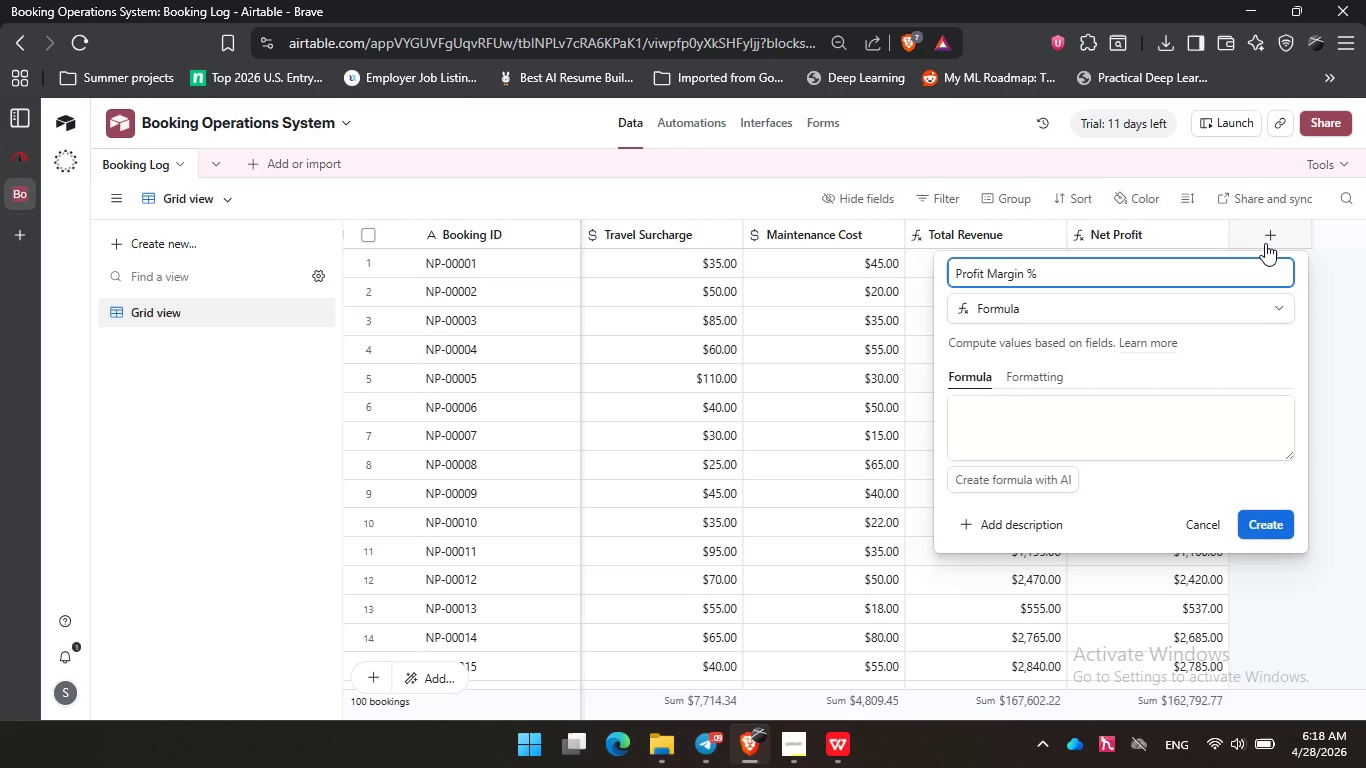 
left_click([1051, 421])
 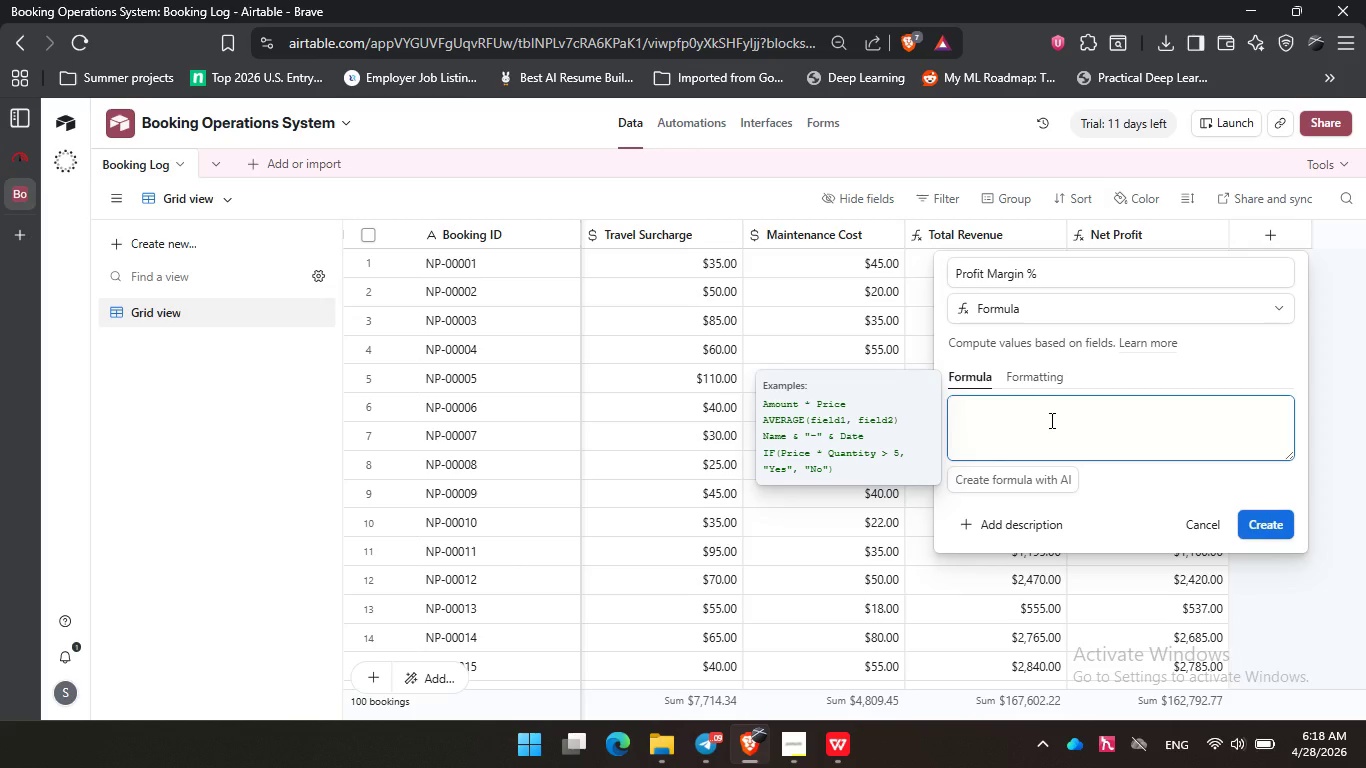 
wait(7.69)
 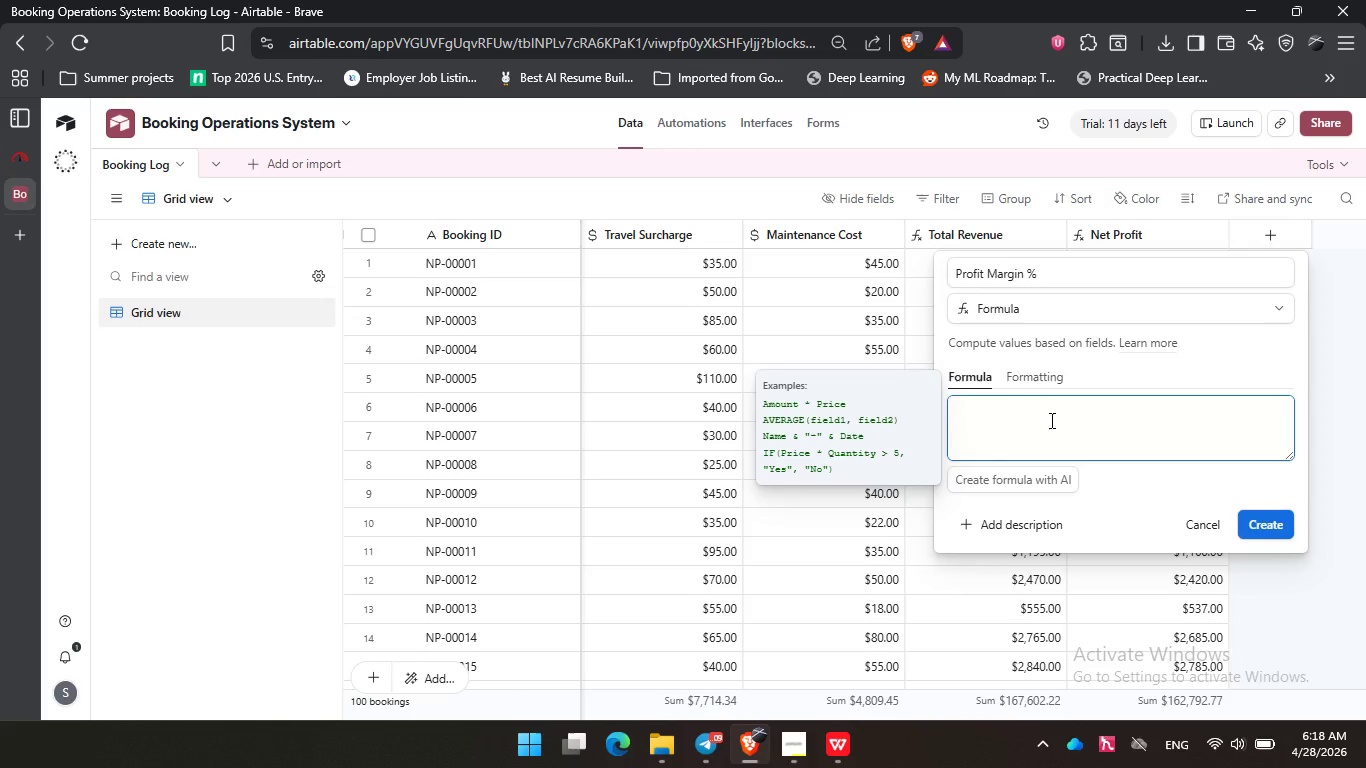 
type(if)
 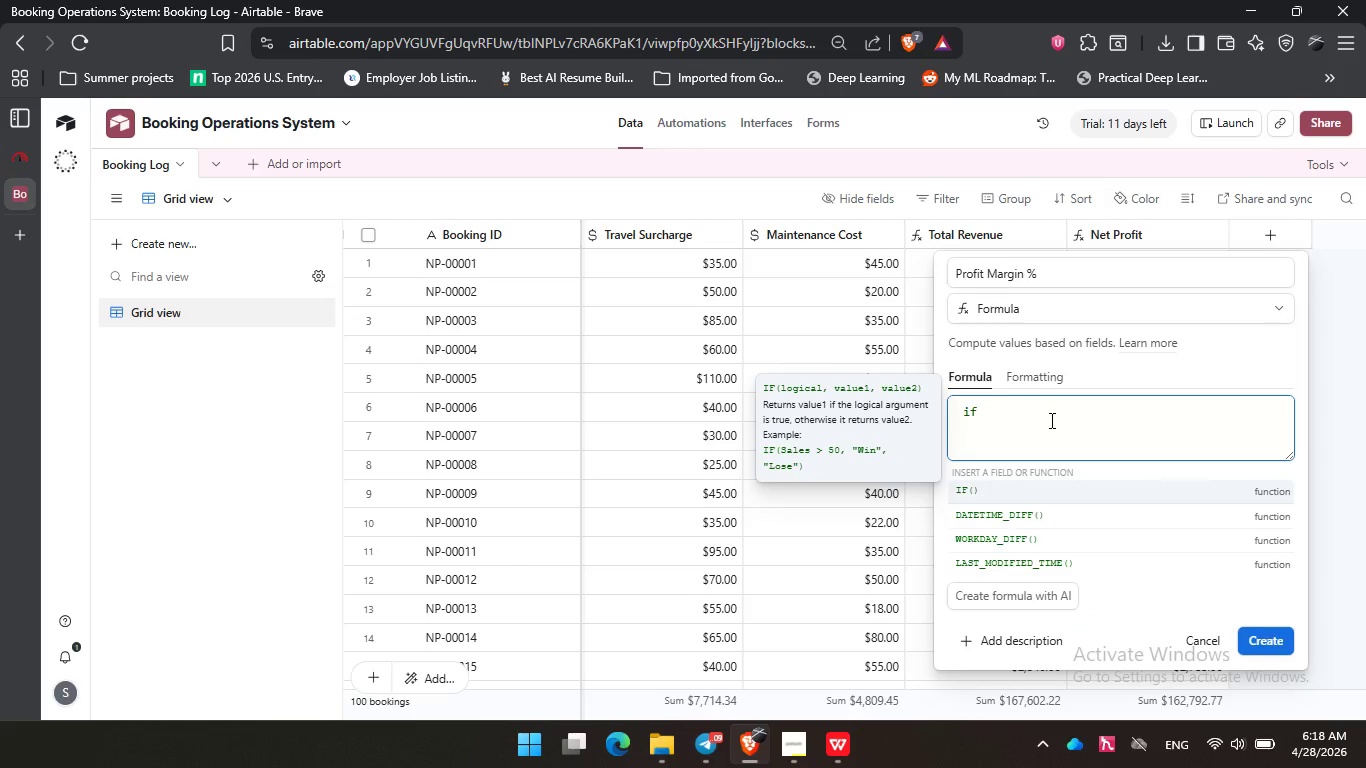 
key(Enter)
 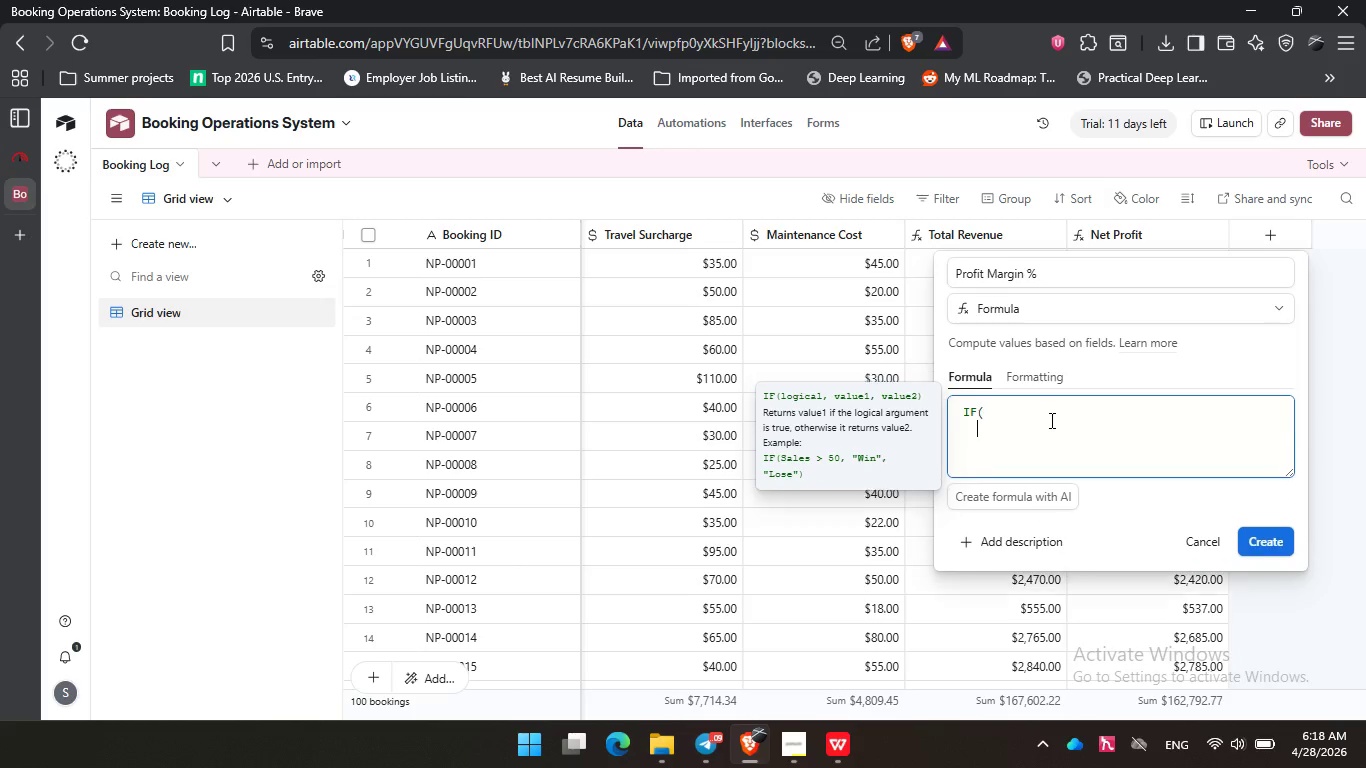 
key(Enter)
 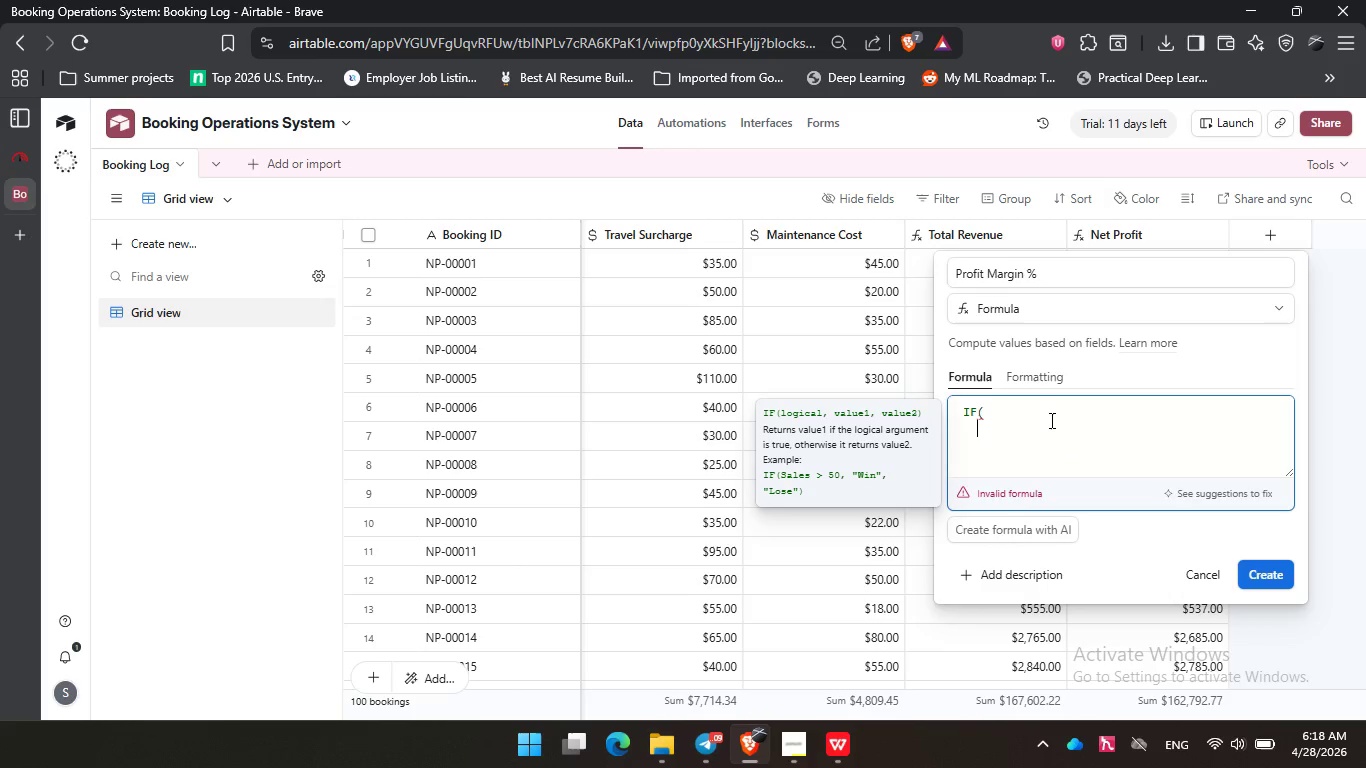 
type(o)
key(Backspace)
type(to)
 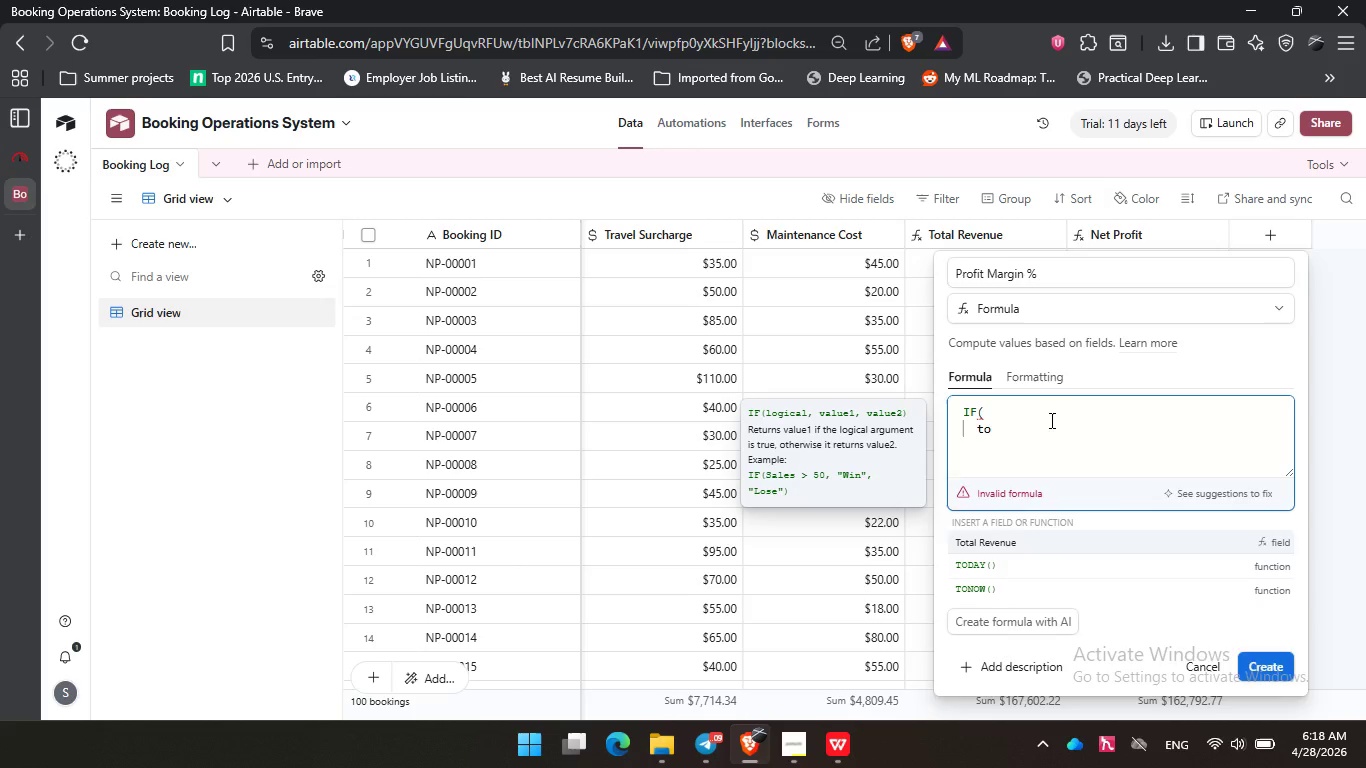 
key(Enter)
 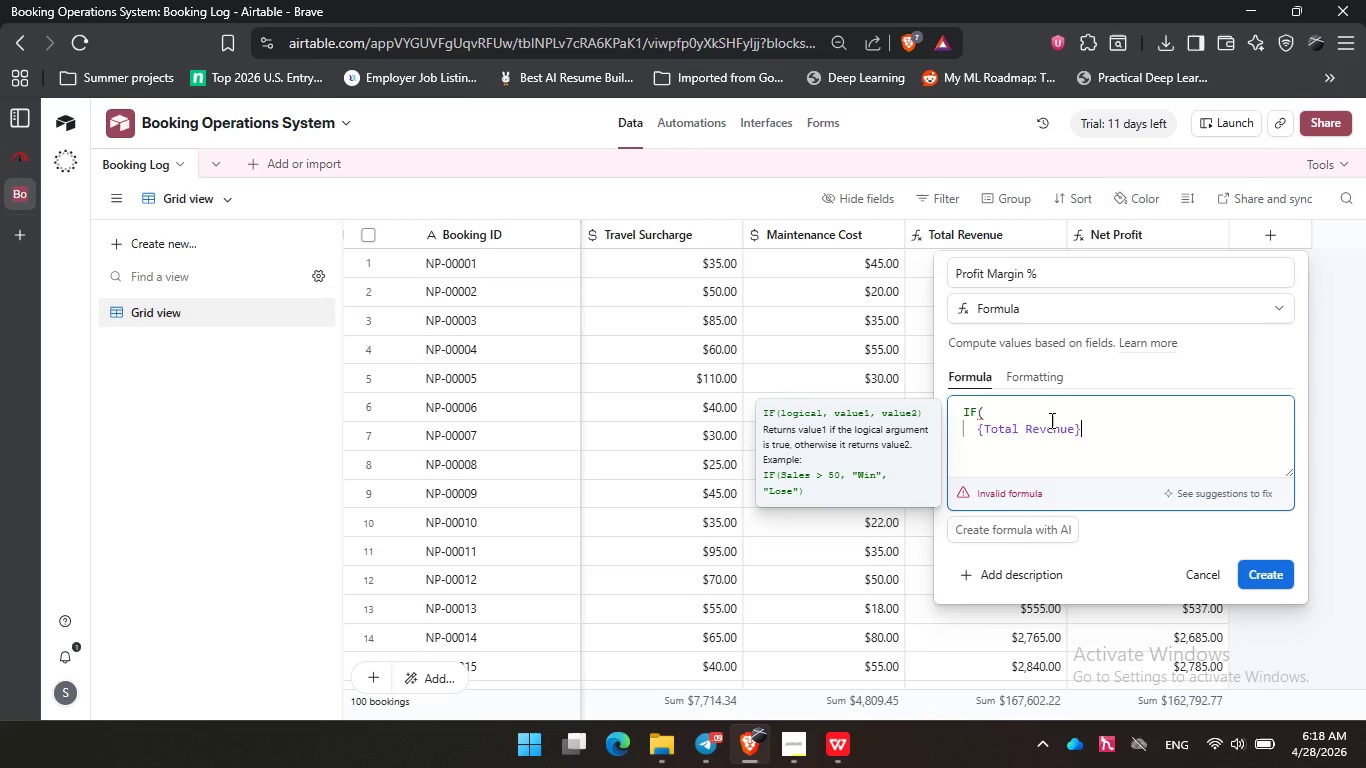 
key(Space)
 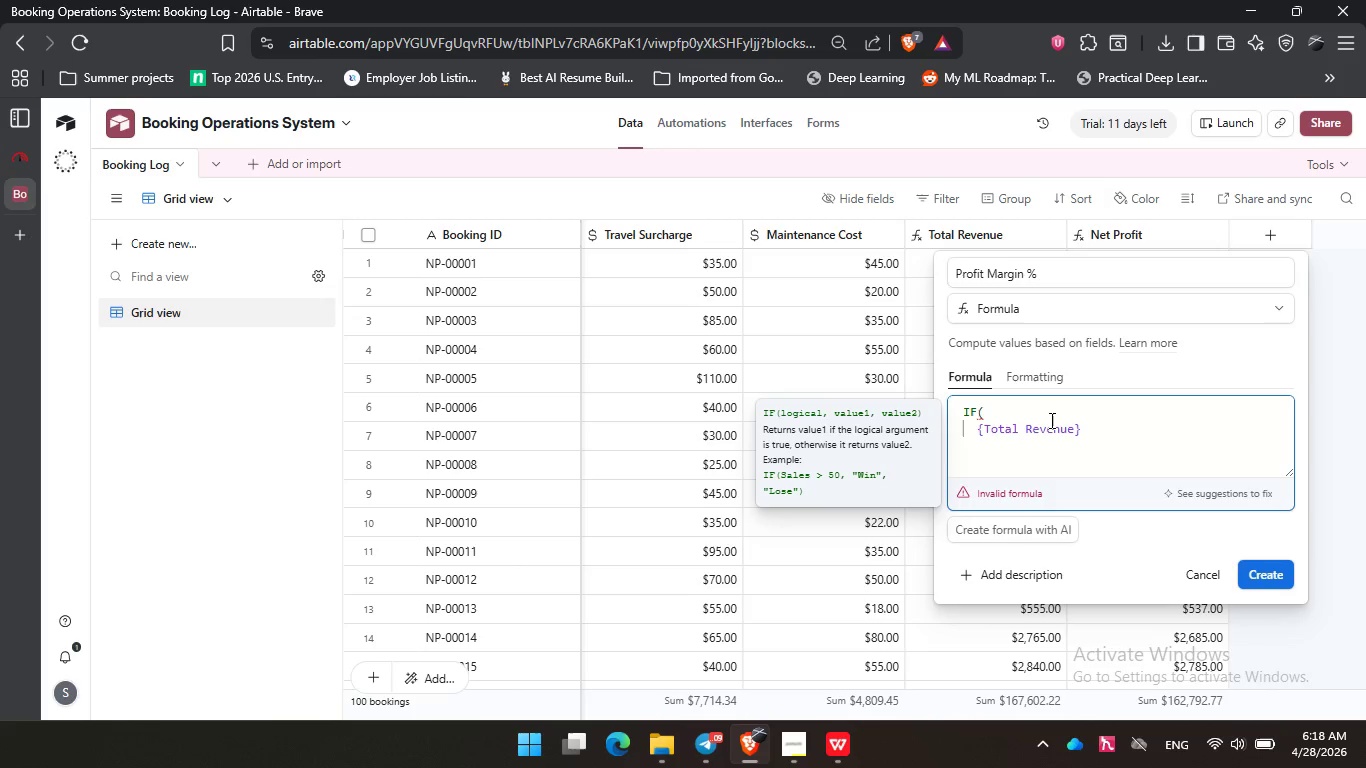 
key(Shift+1)
 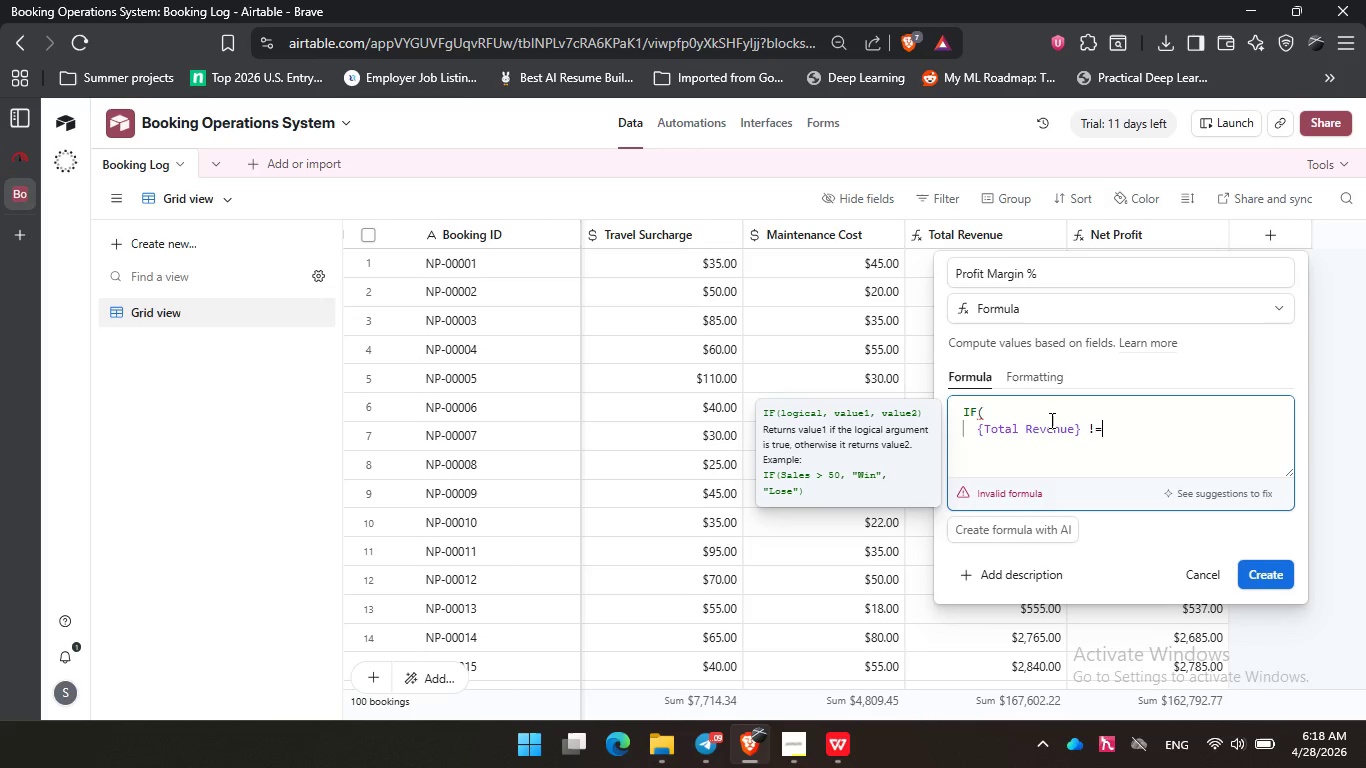 
key(Equal)
 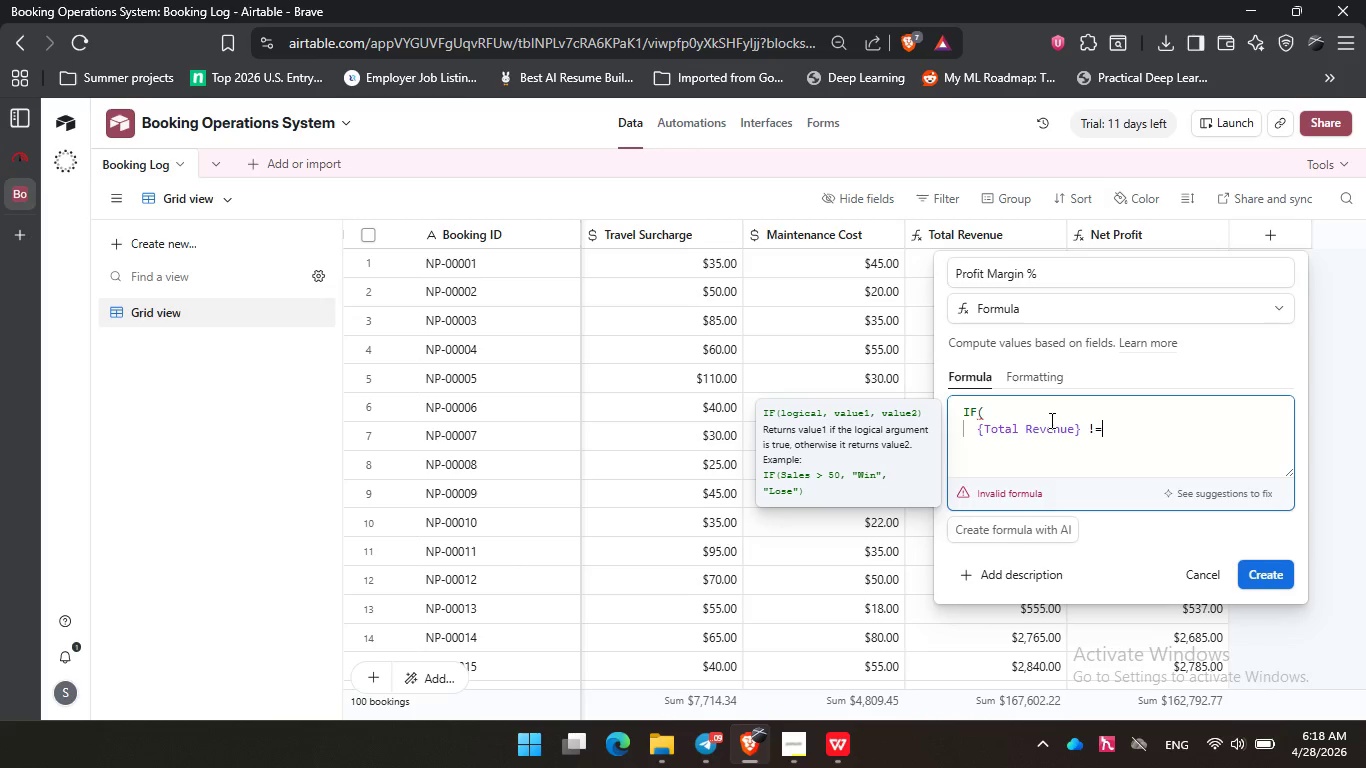 
key(Space)
 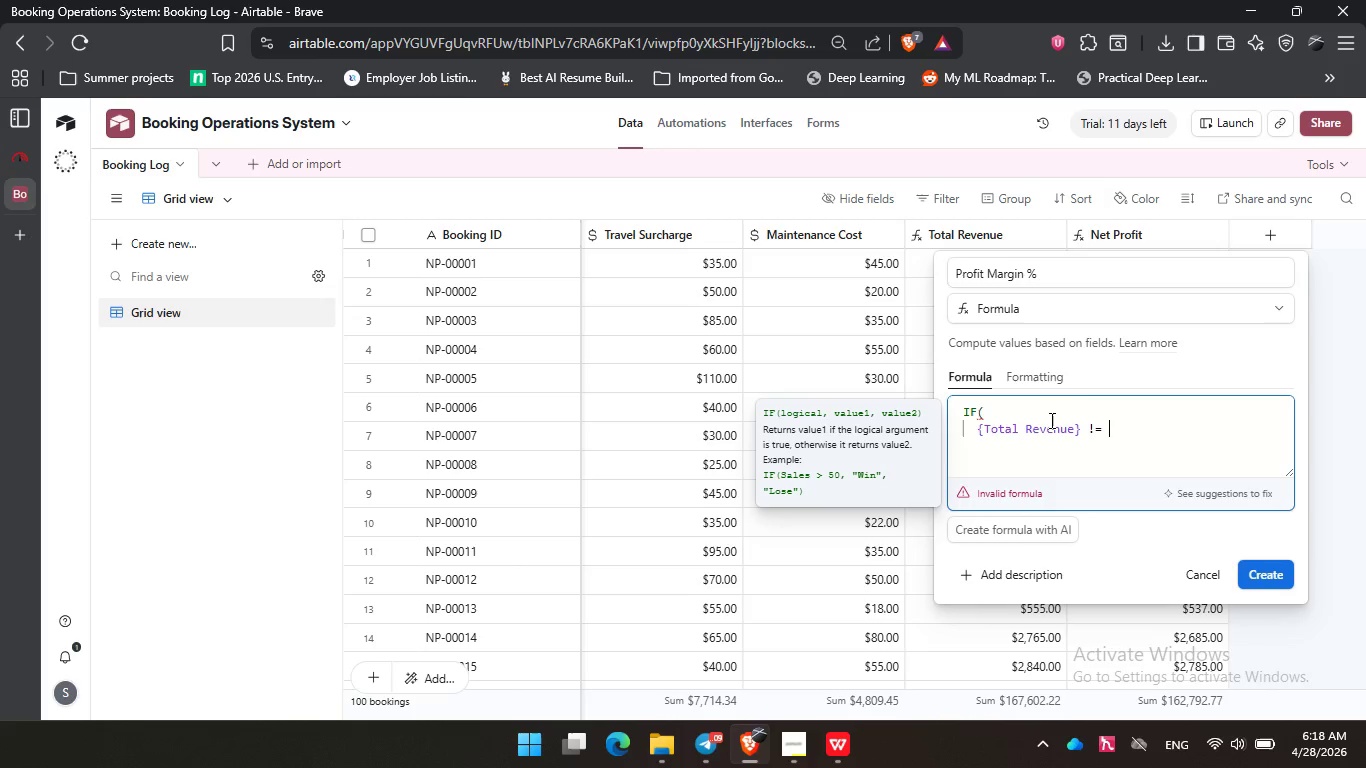 
key(0)
 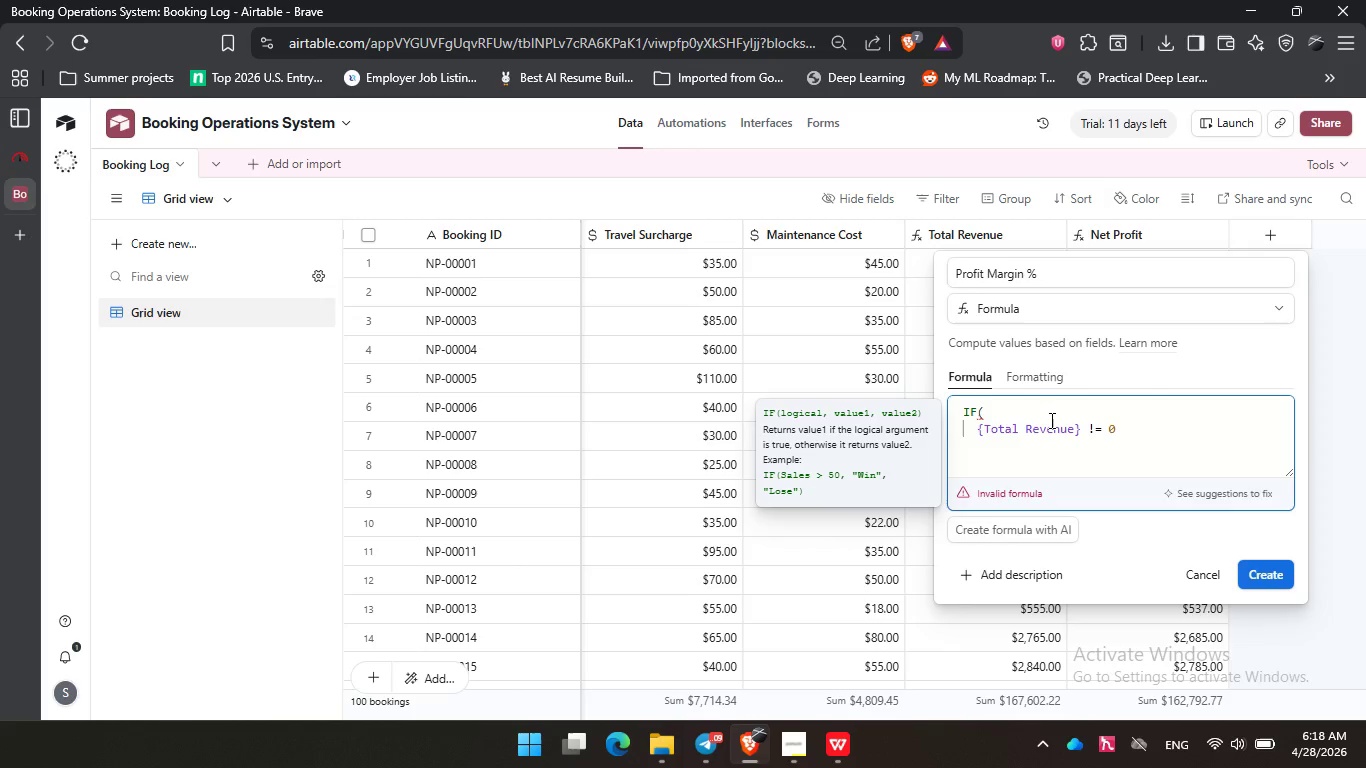 
key(Comma)
 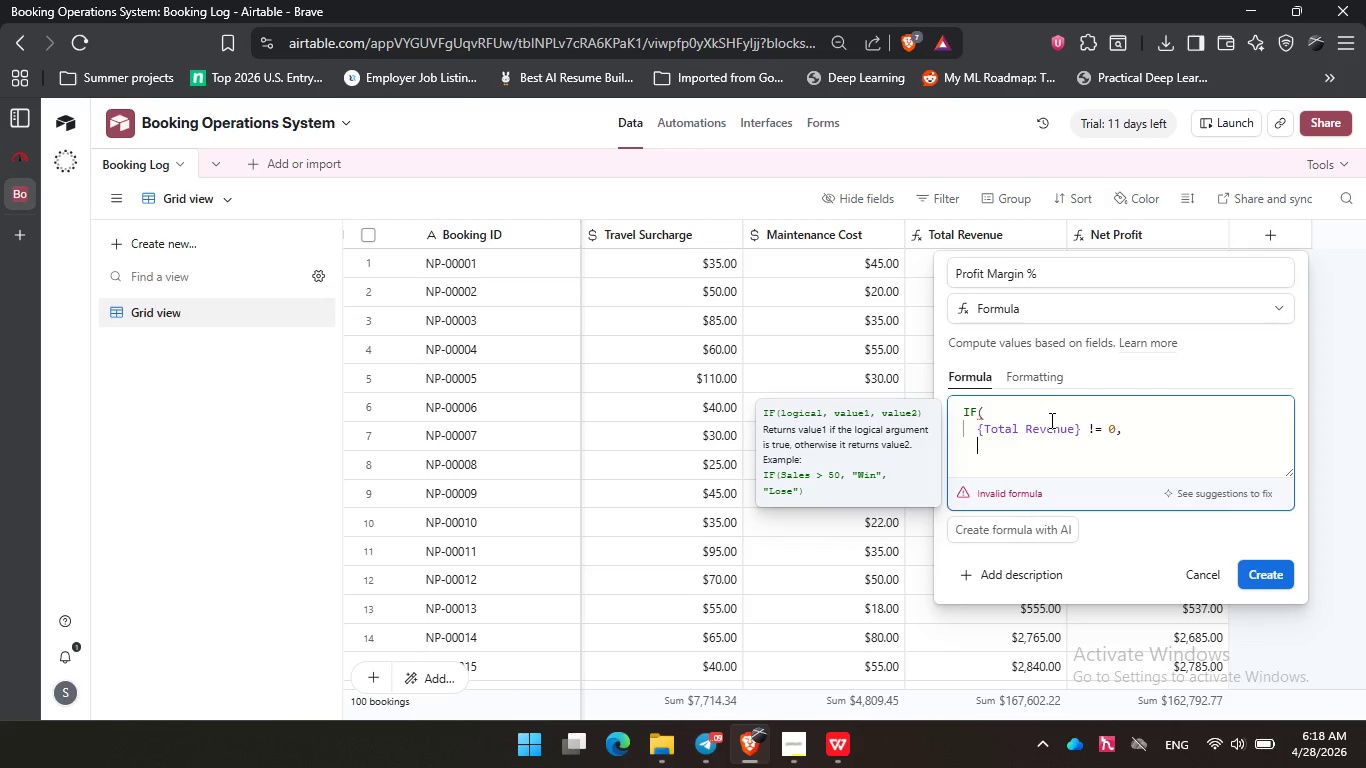 
key(Enter)
 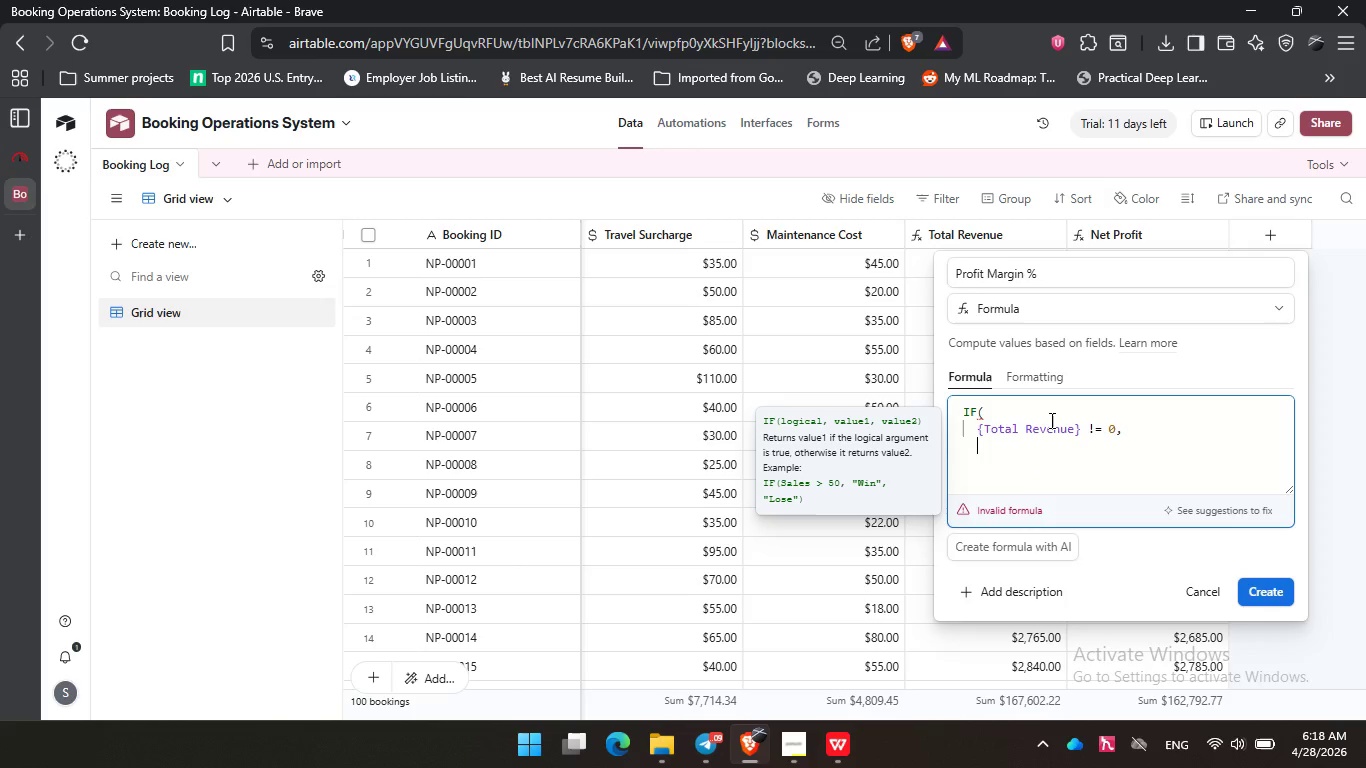 
key(Shift+9)
 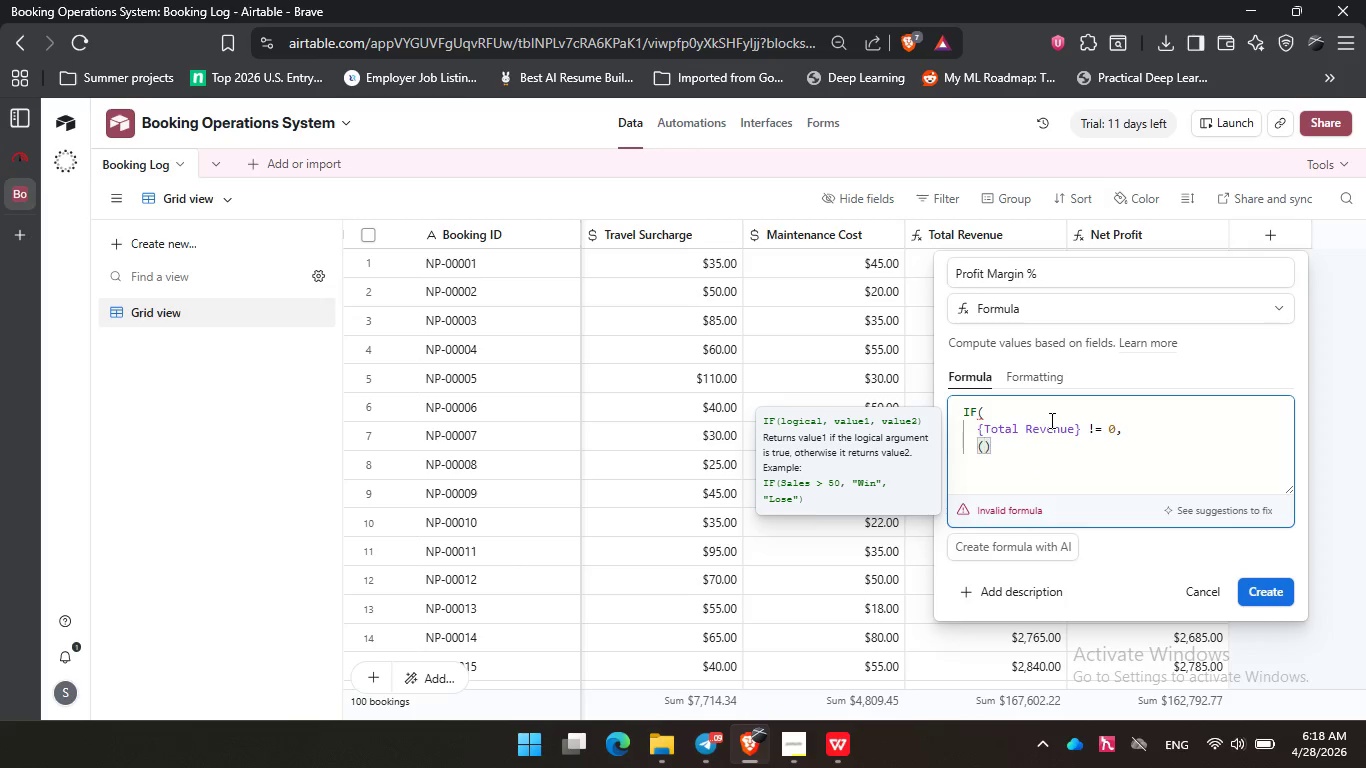 
key(Enter)
 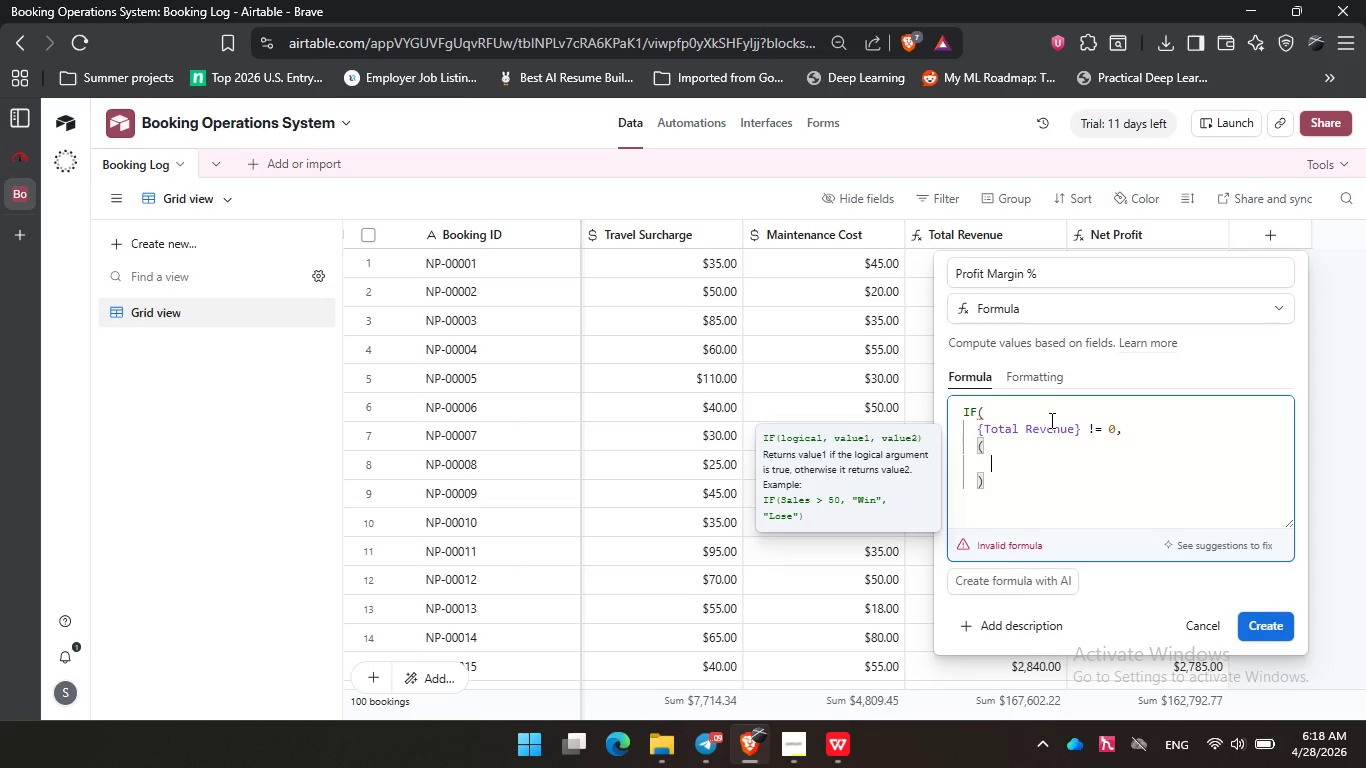 
type(tp)
key(Backspace)
type(o)
 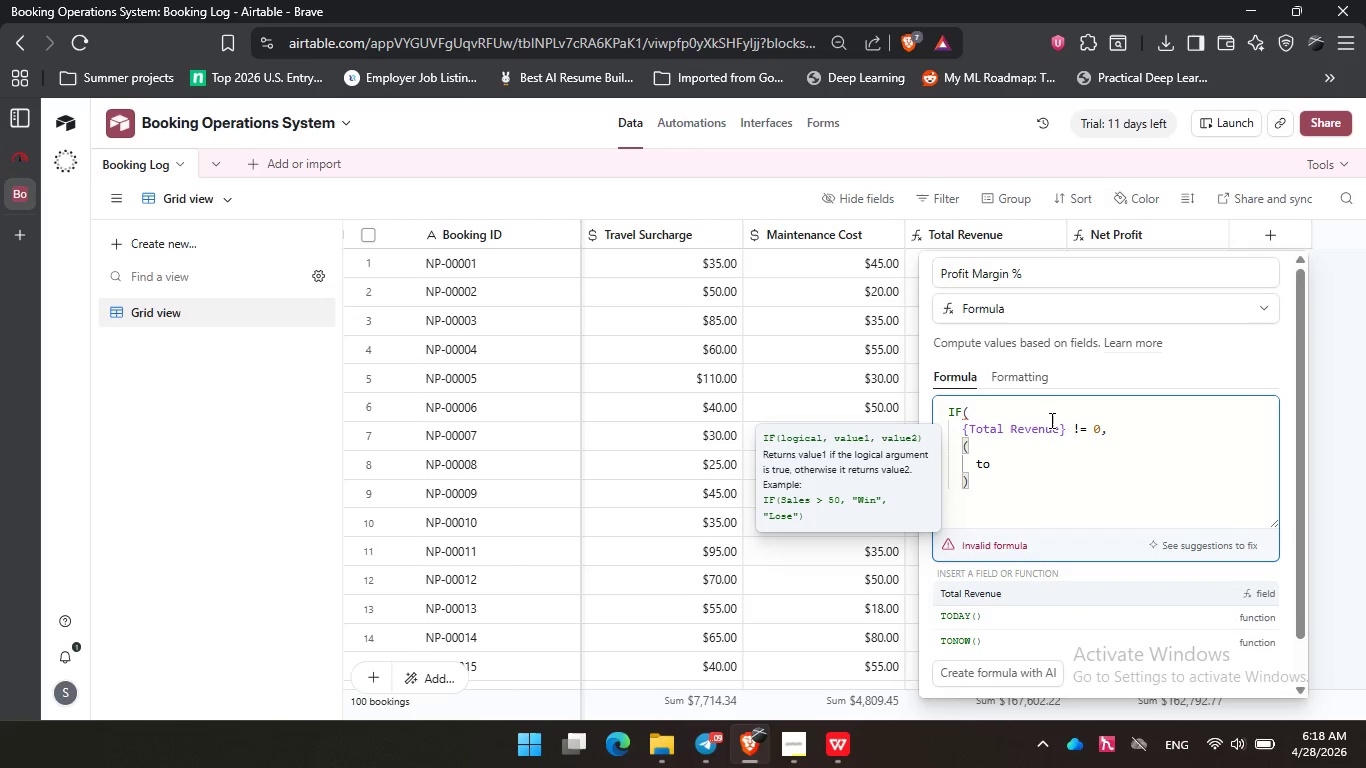 
wait(7.61)
 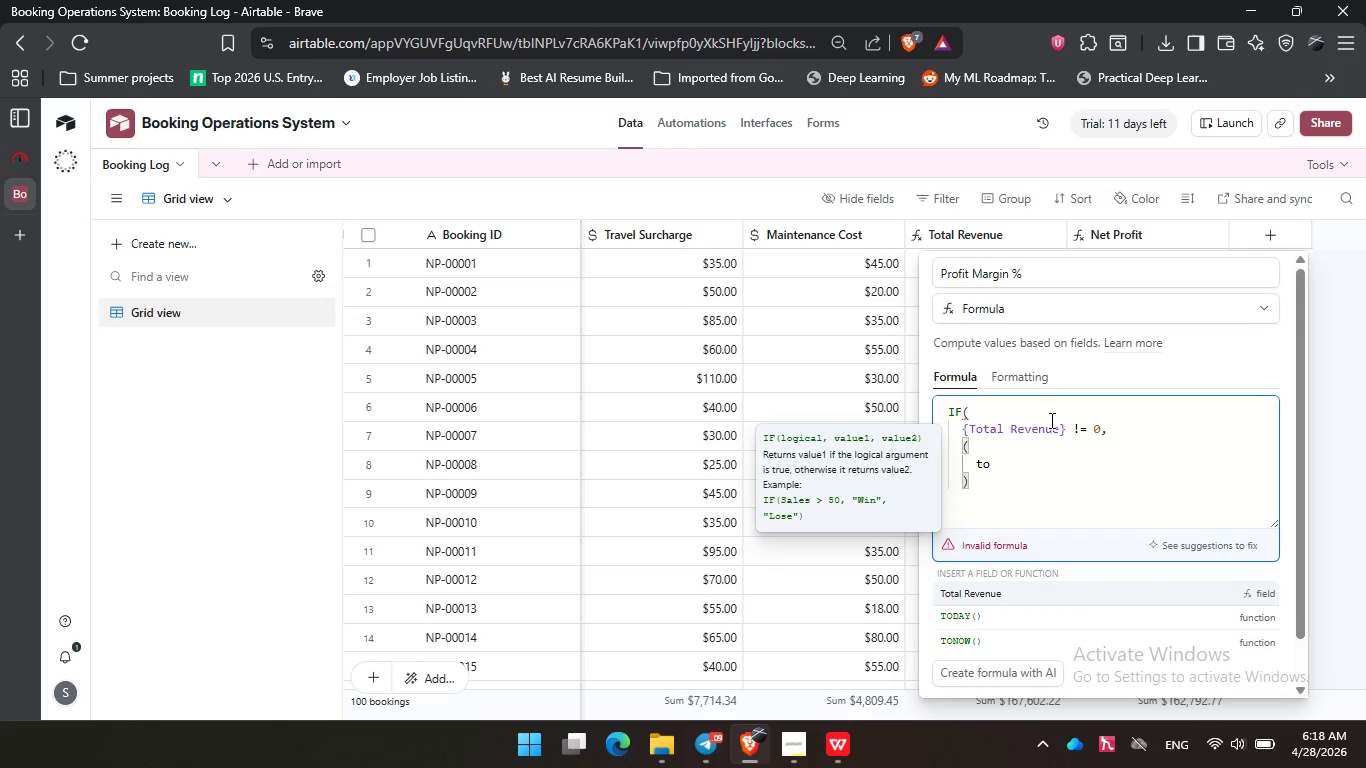 
key(Backspace)
key(Backspace)
type(ne)
 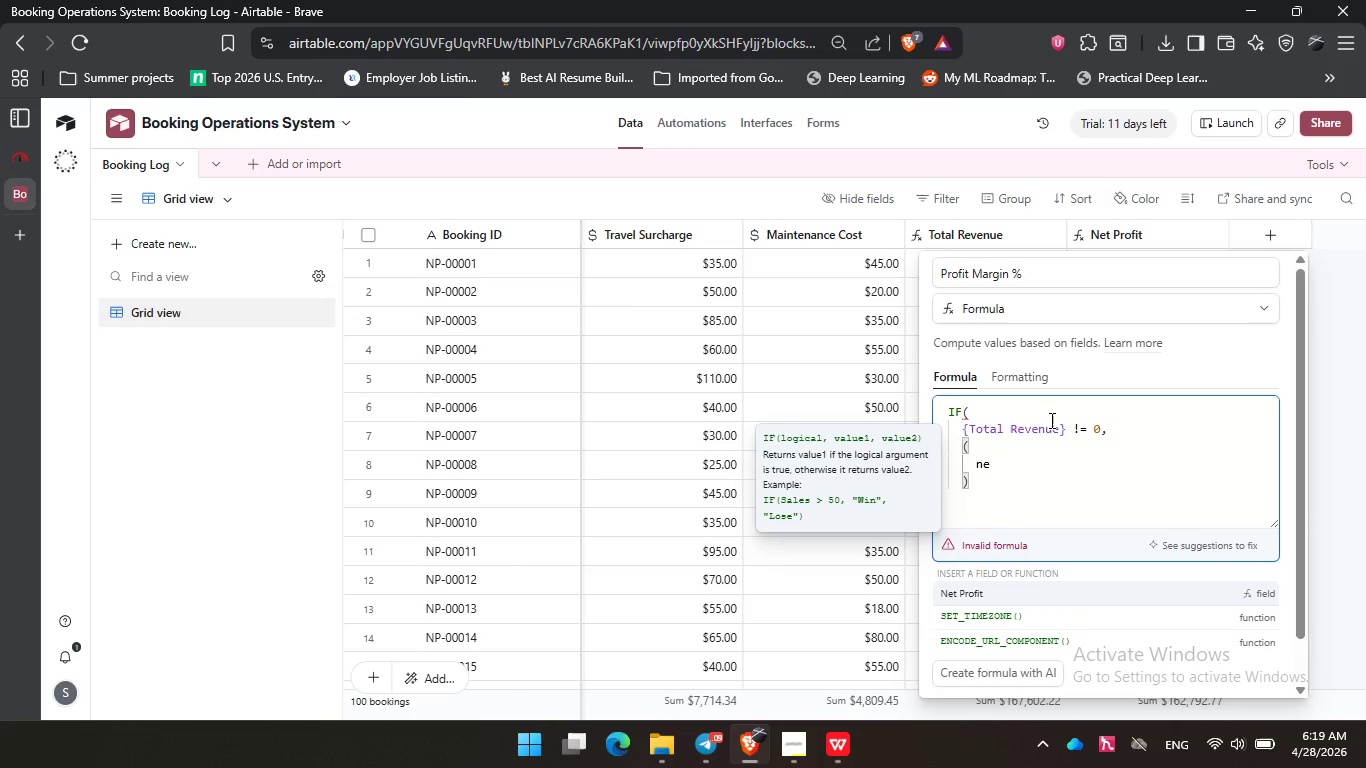 
key(Enter)
 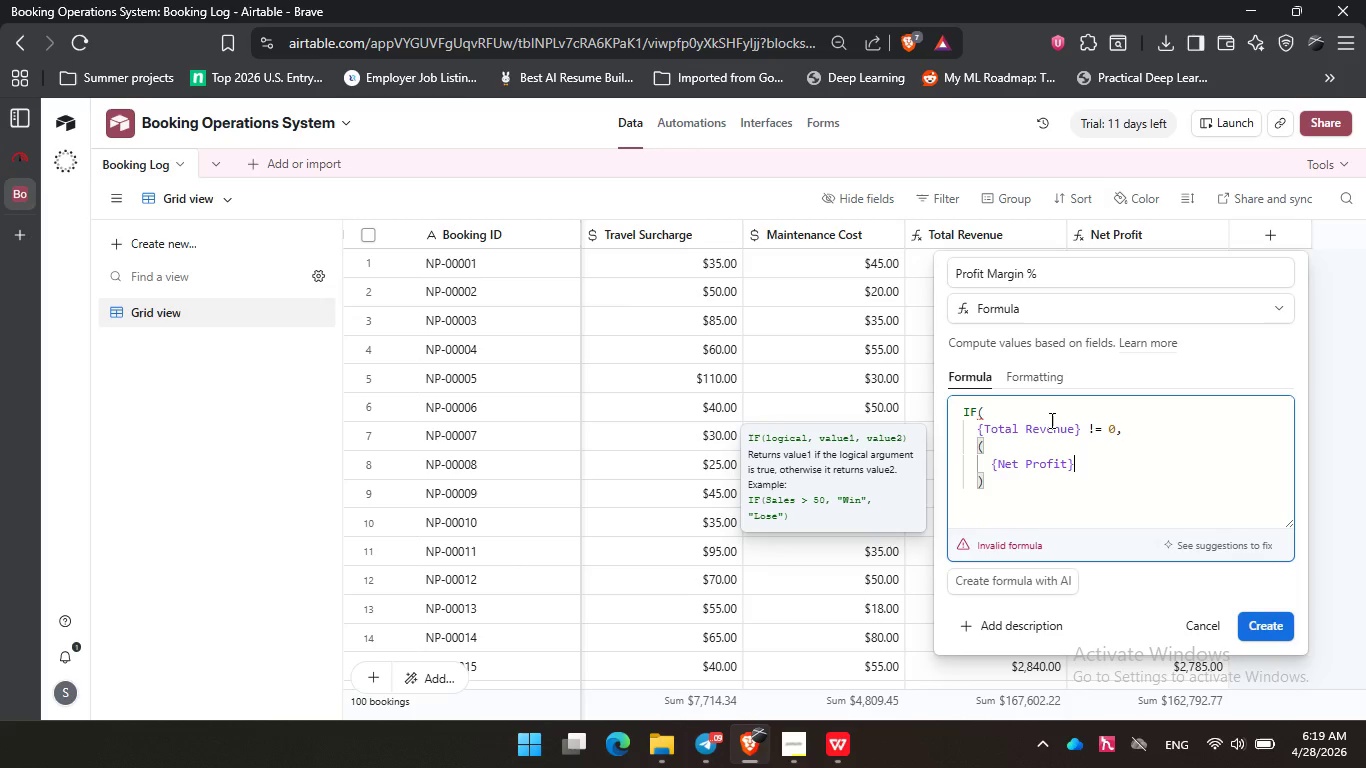 
key(Space)
 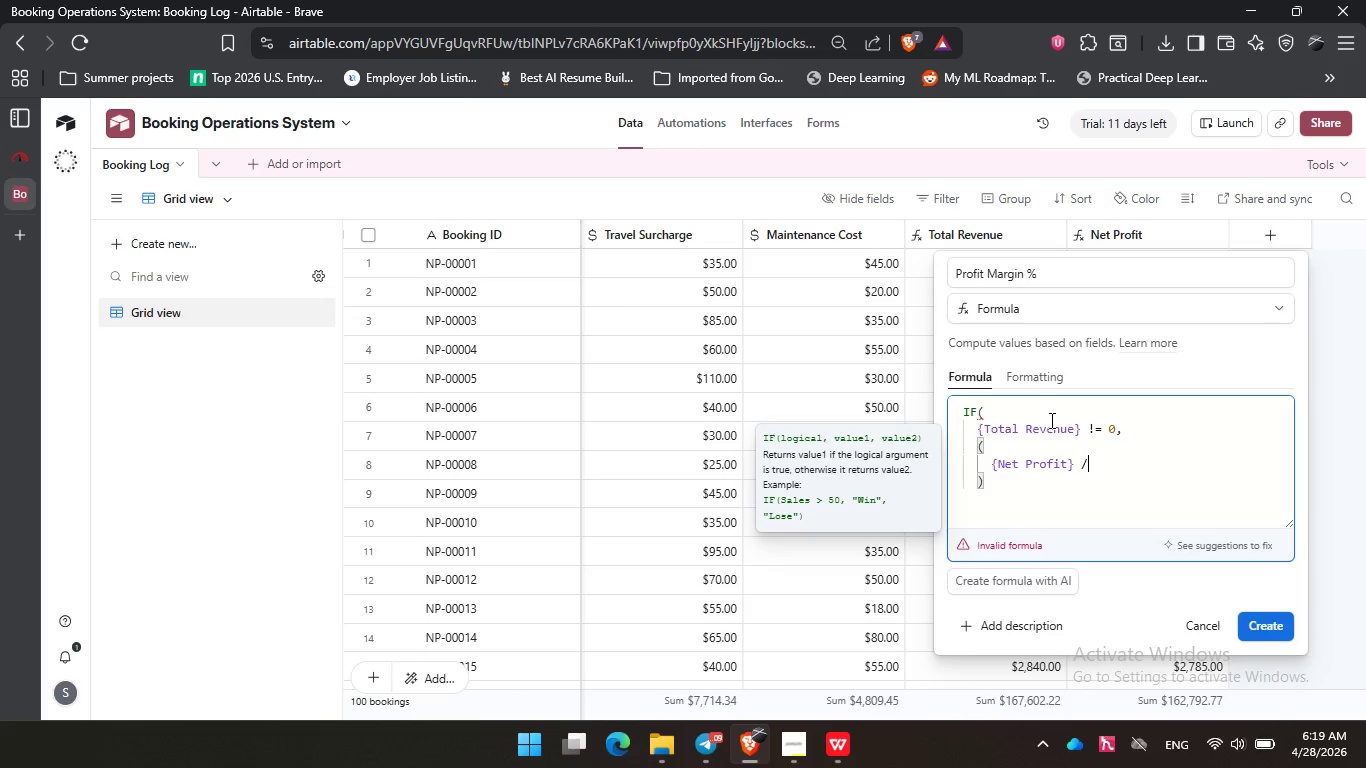 
key(Slash)
 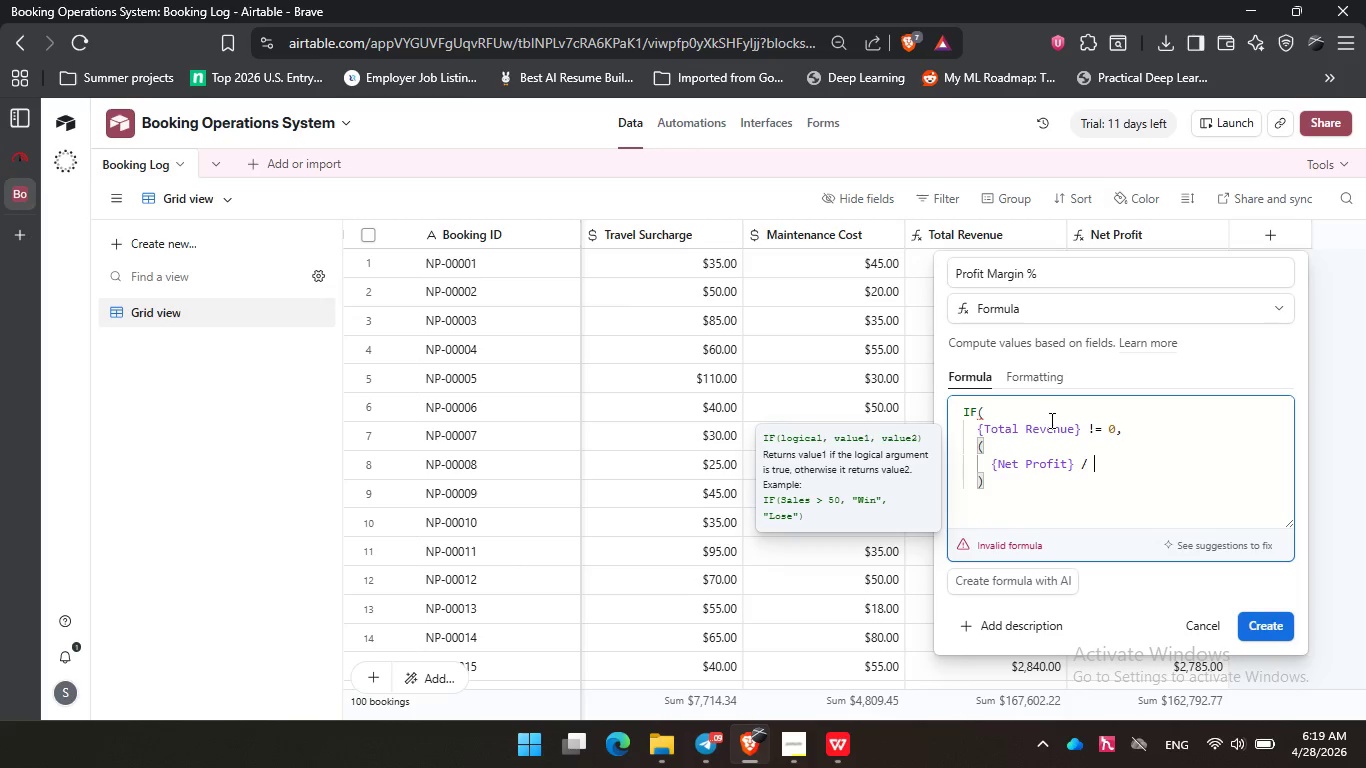 
key(Space)
 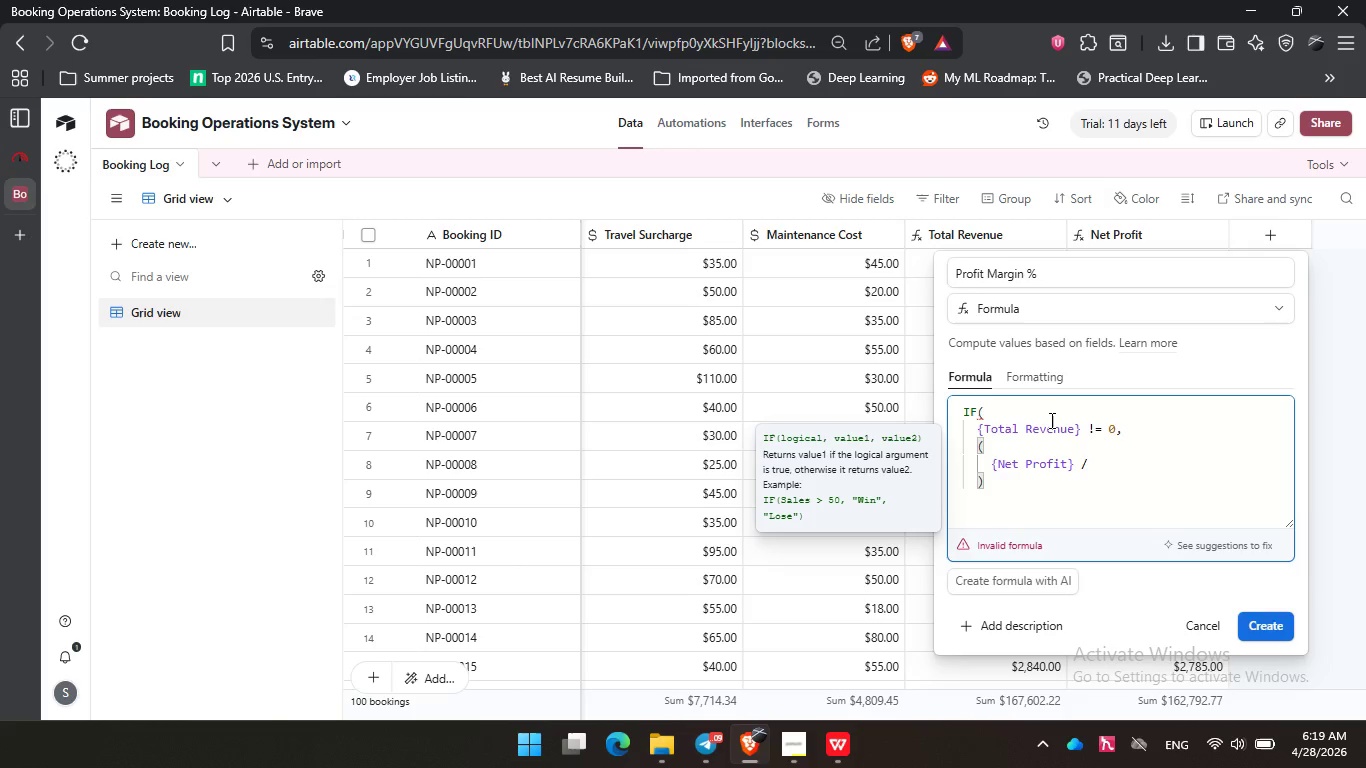 
wait(19.5)
 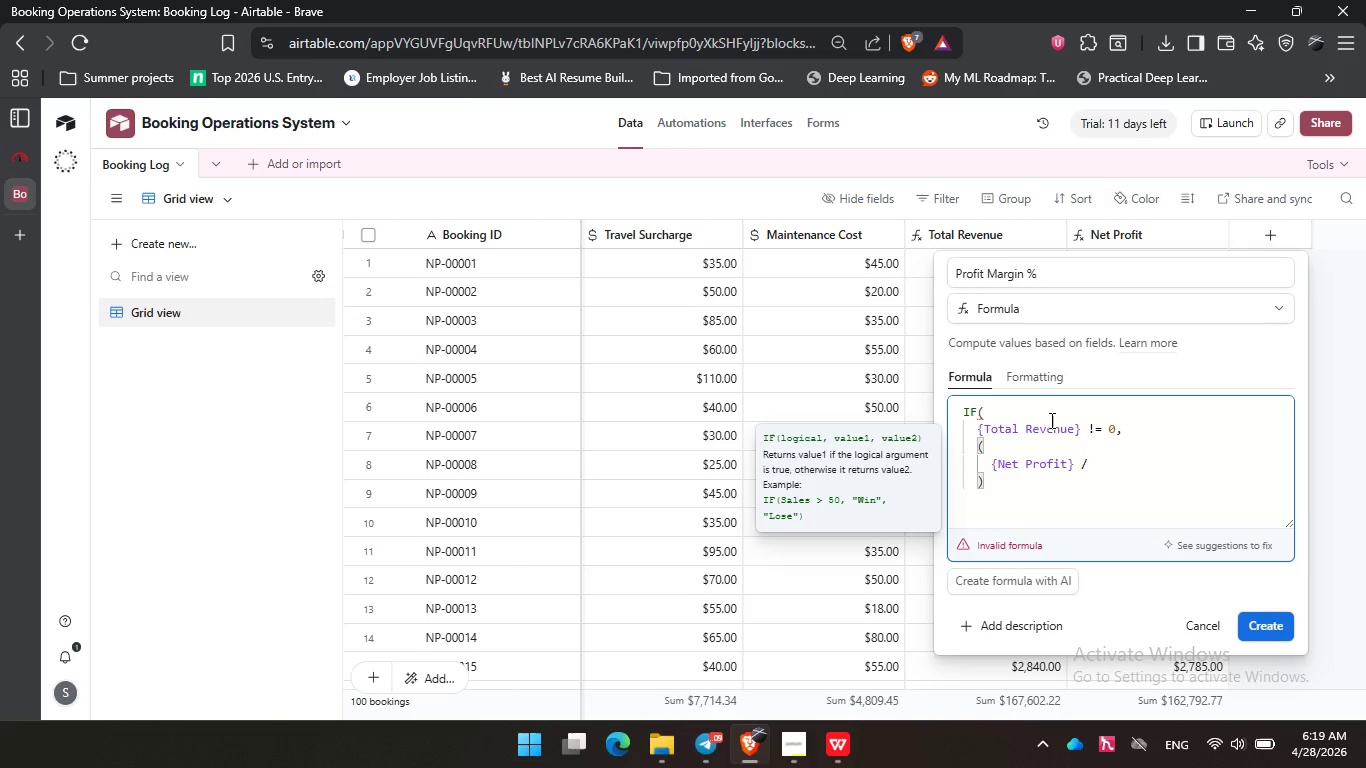 
type(to)
 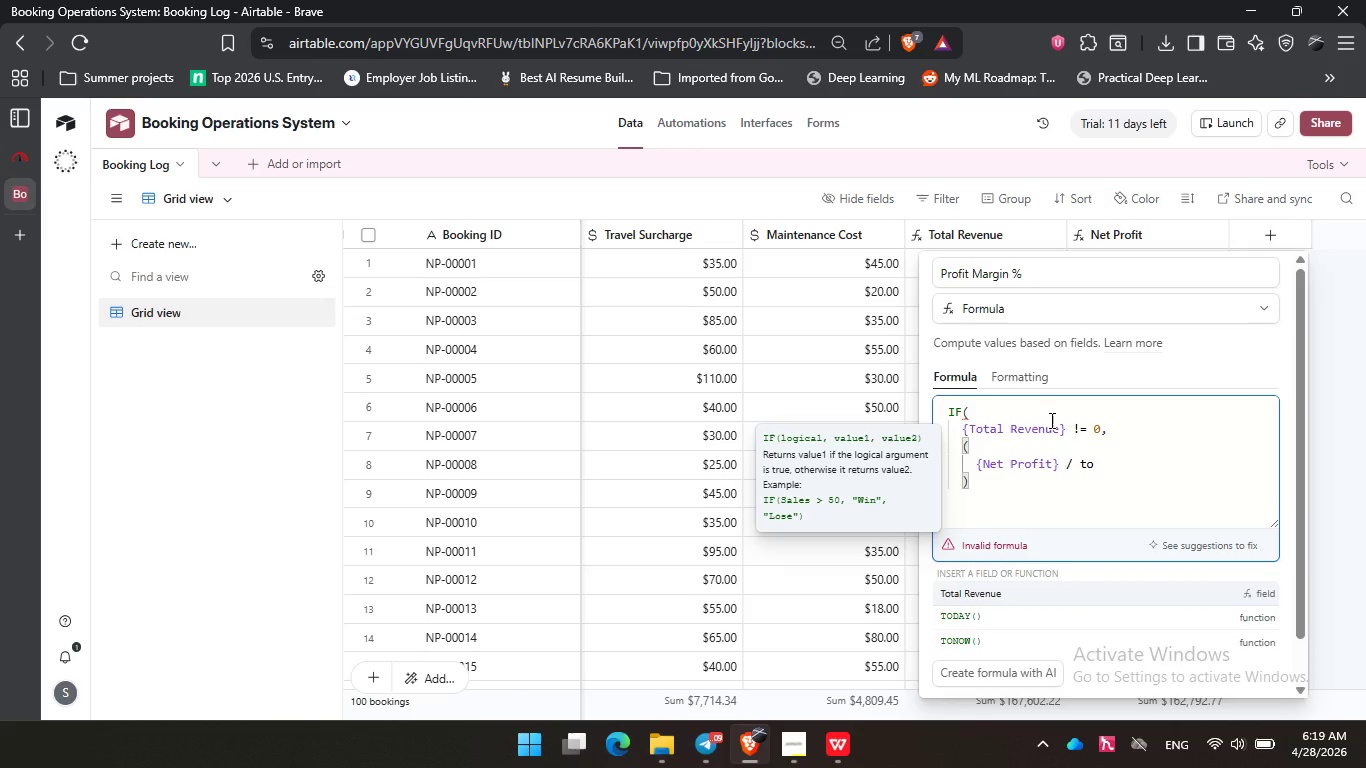 
key(Enter)
 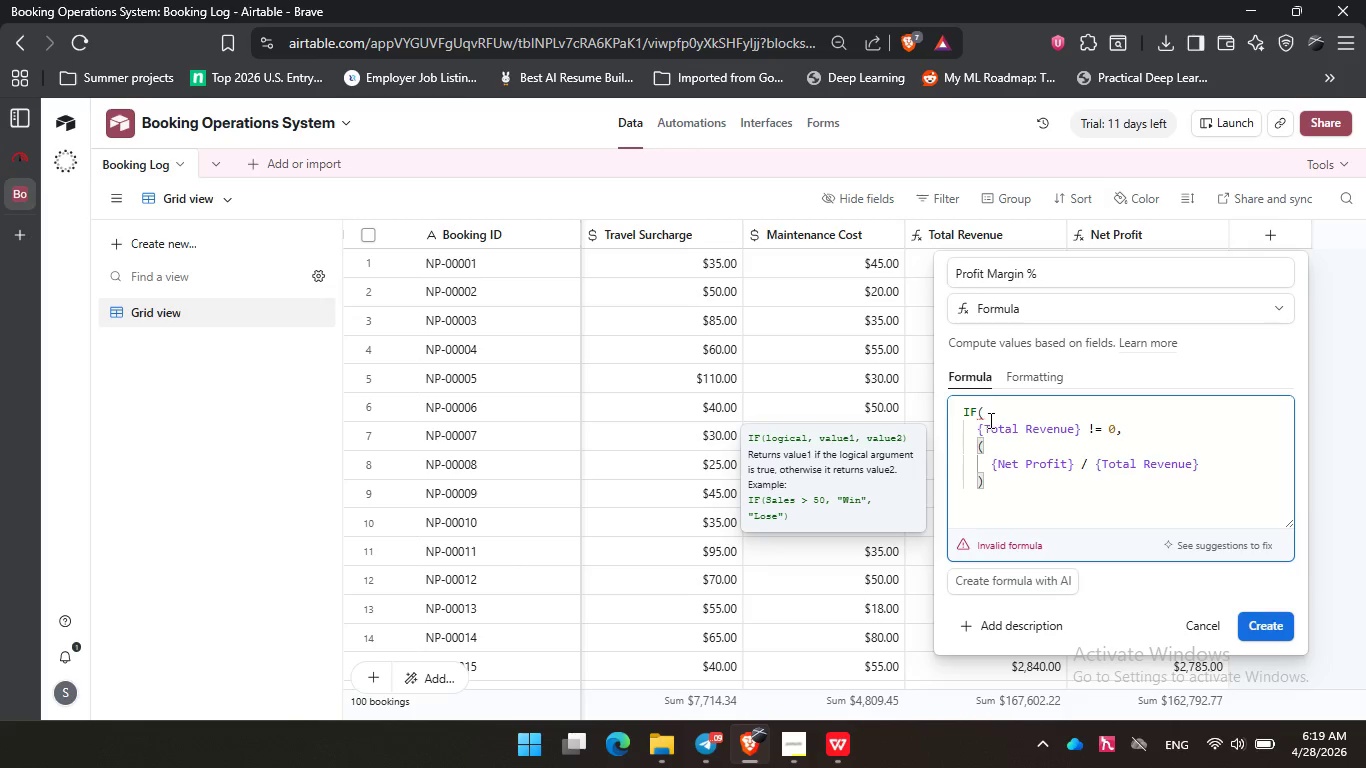 
wait(11.81)
 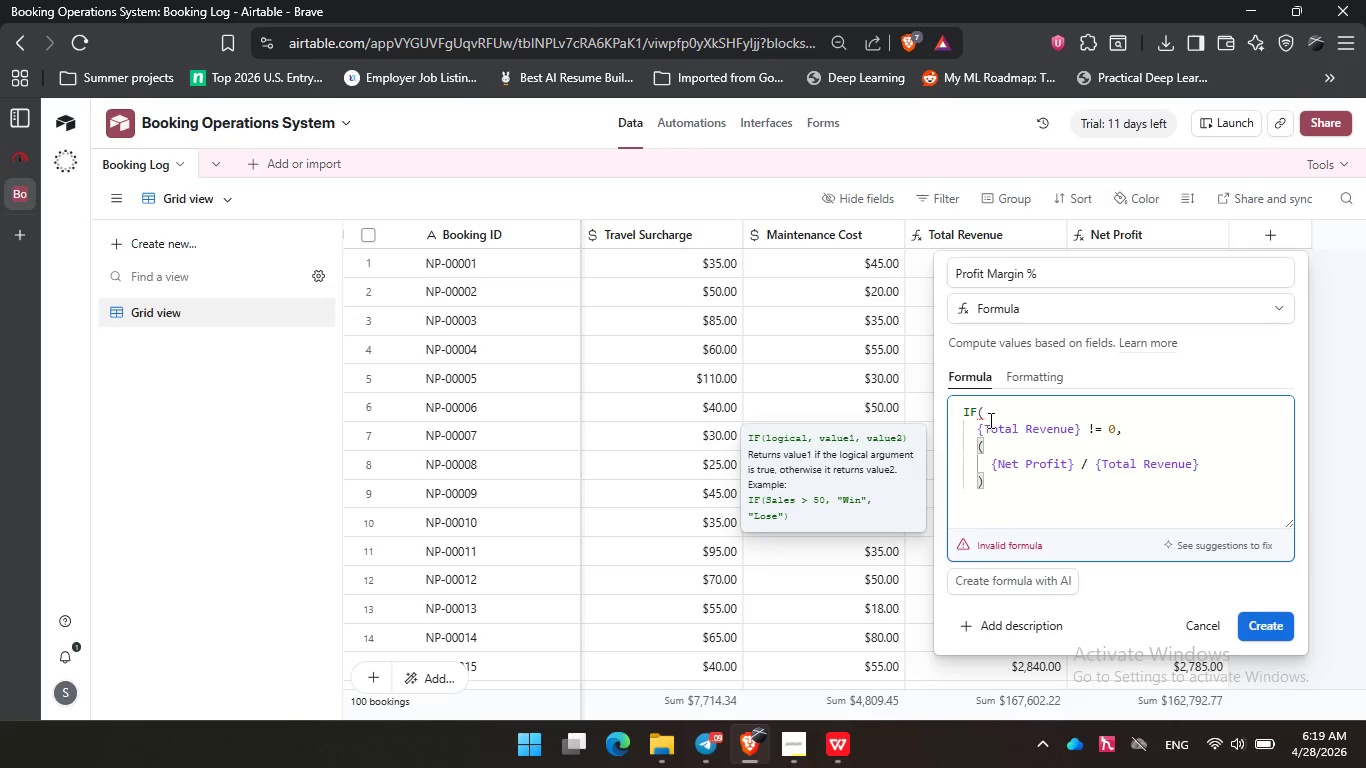 
left_click([1005, 482])
 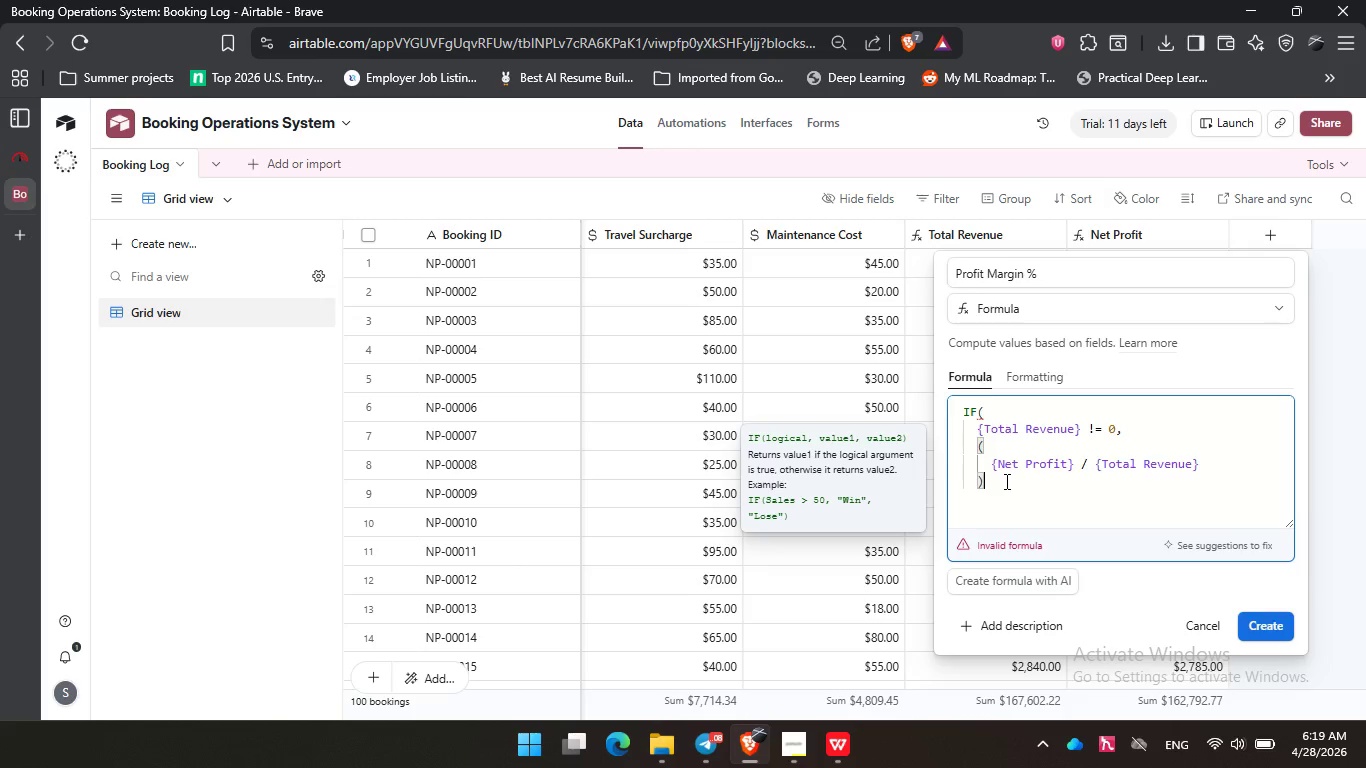 
key(Enter)
 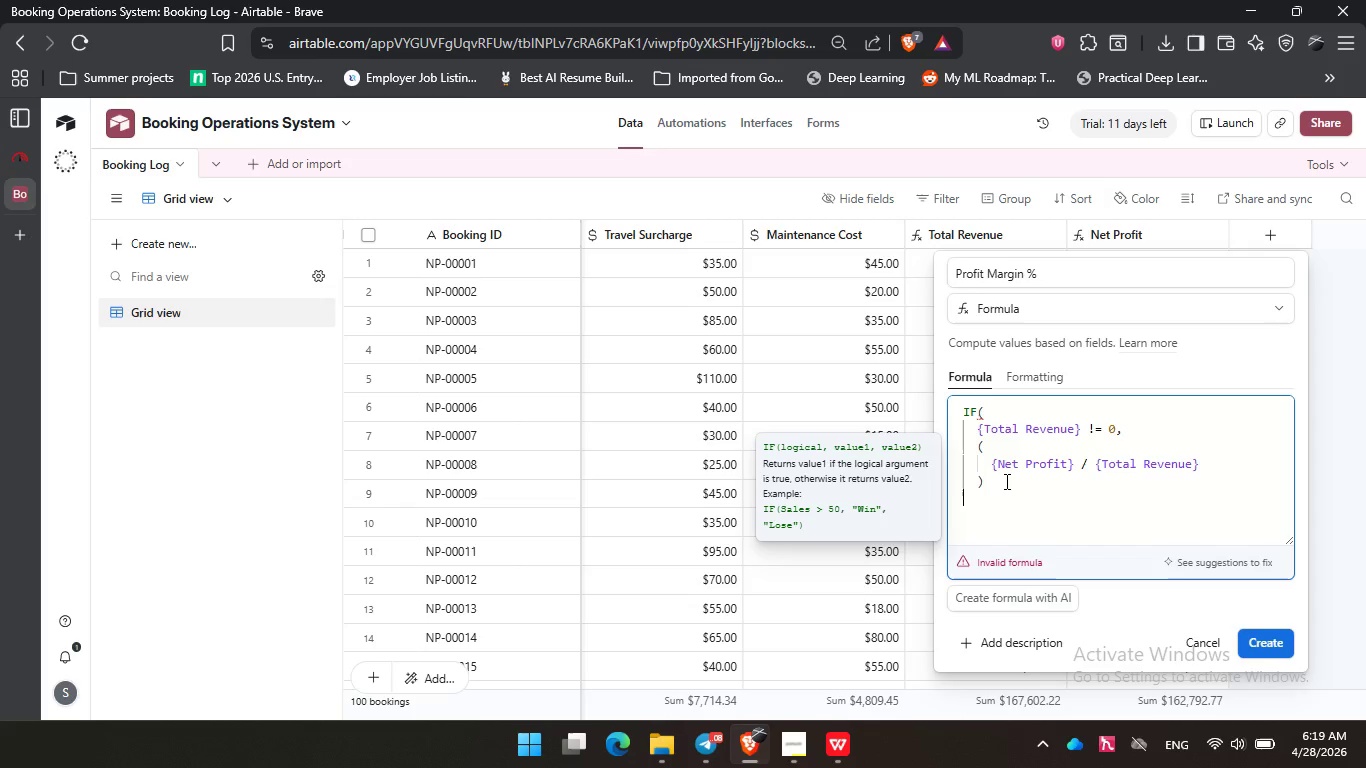 
key(Backspace)
 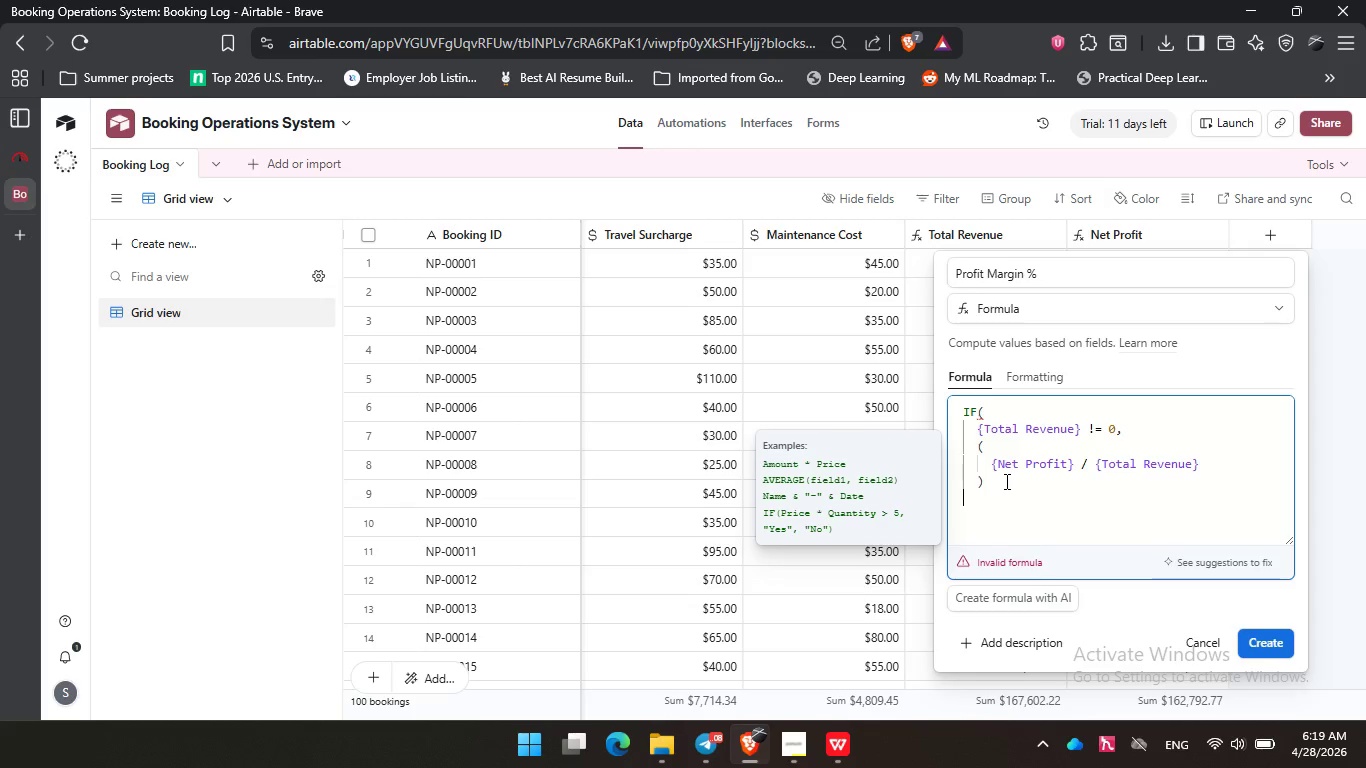 
key(Shift+0)
 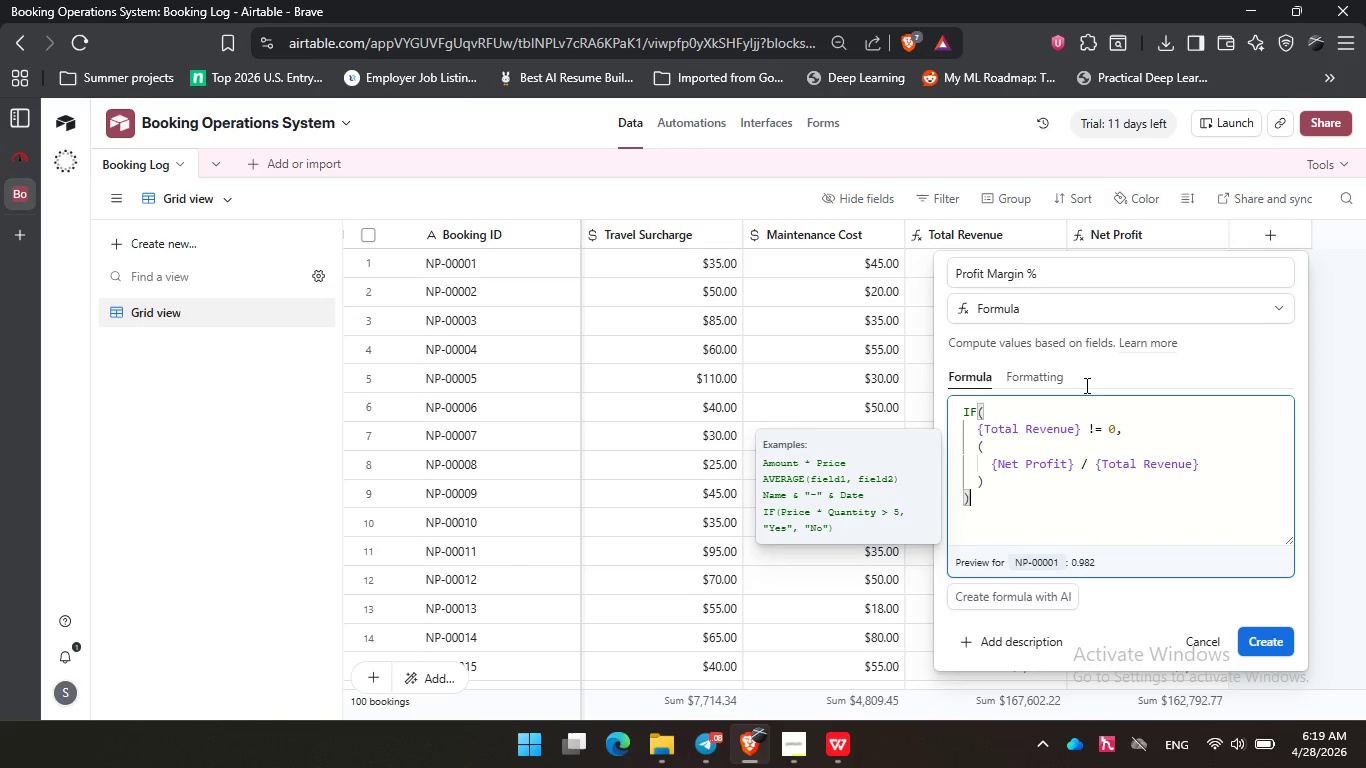 
left_click([1030, 366])
 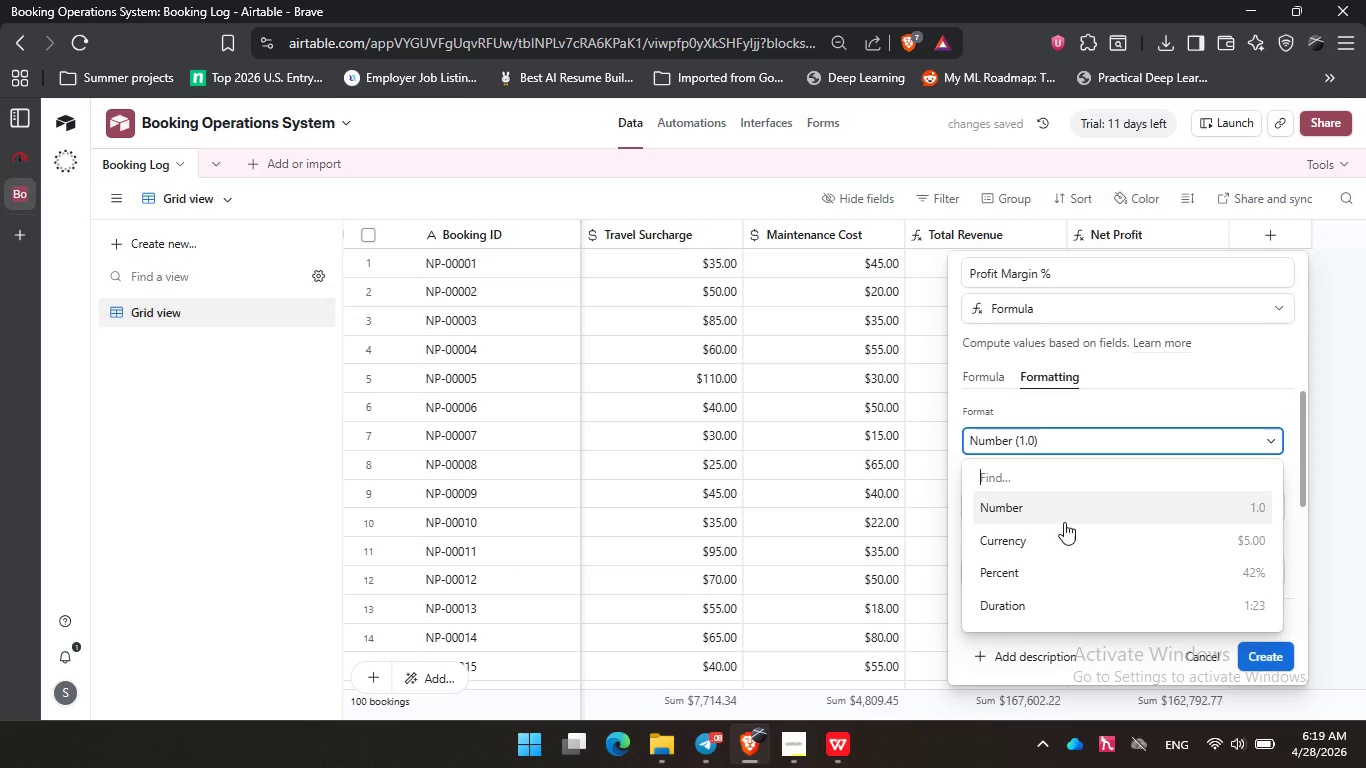 
left_click([1063, 568])
 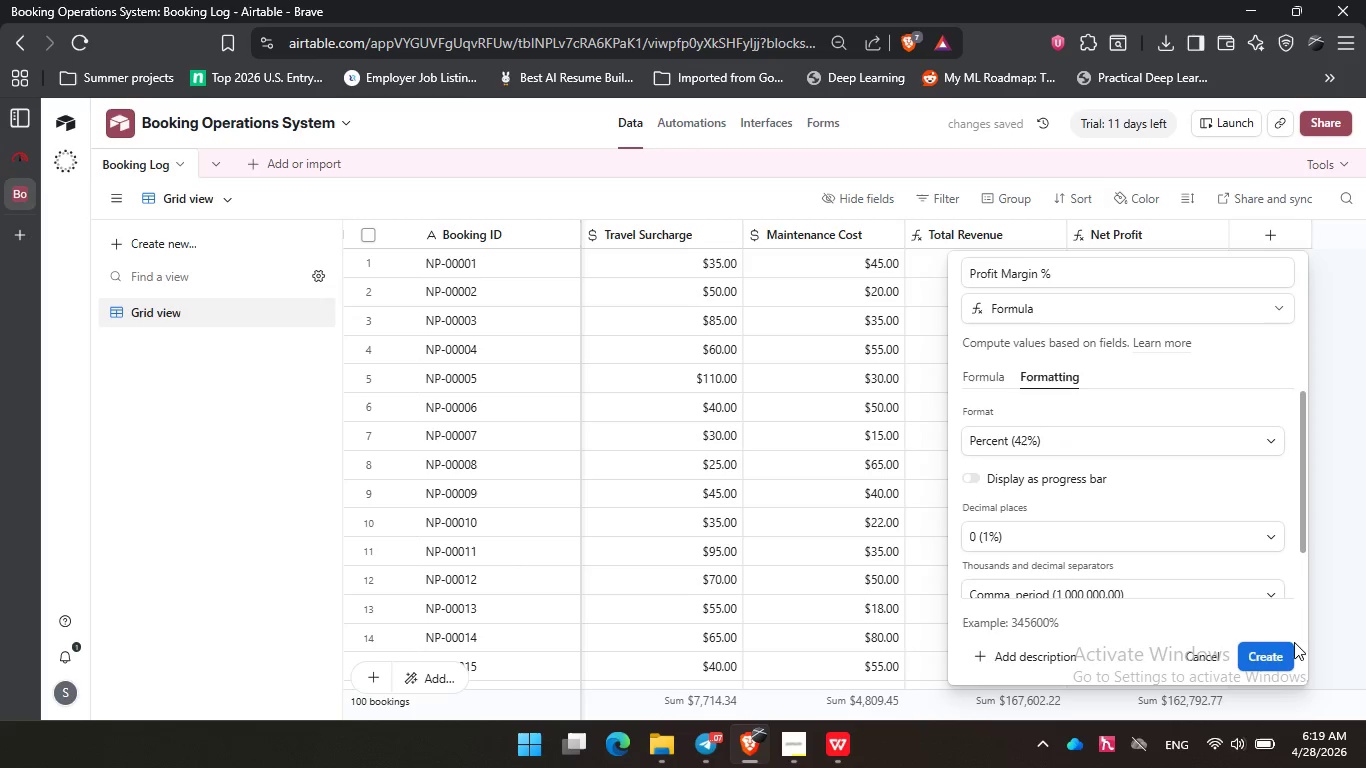 
left_click([1286, 648])
 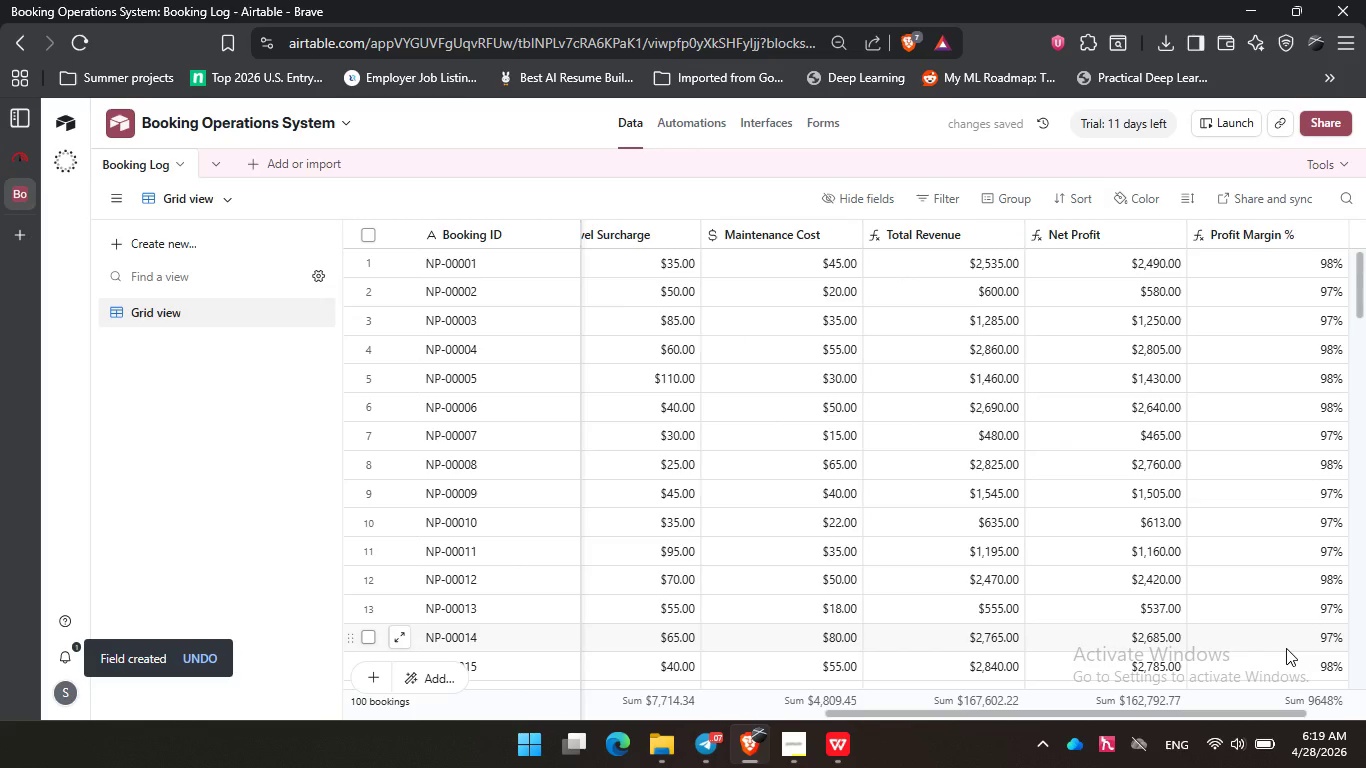 
scroll: coordinate [1233, 590], scroll_direction: down, amount: 10.0
 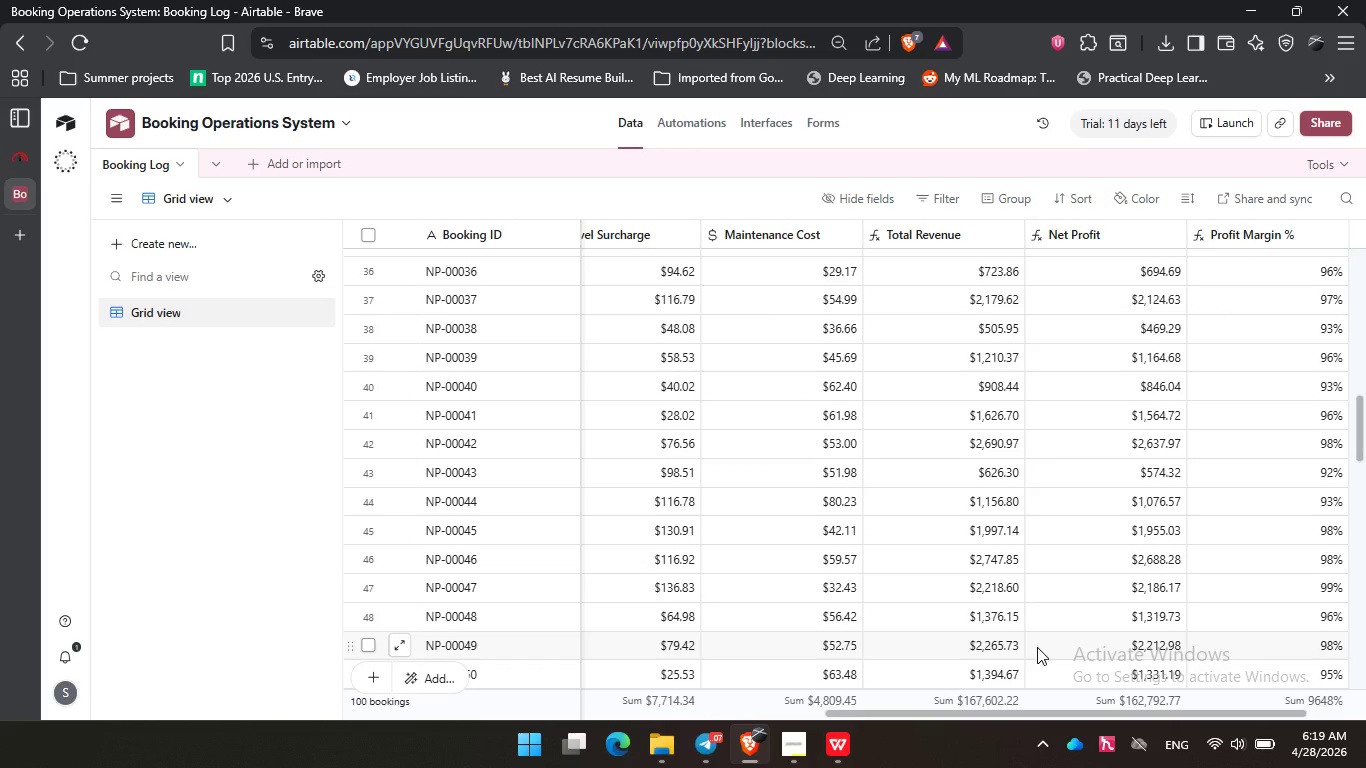 
wait(11.11)
 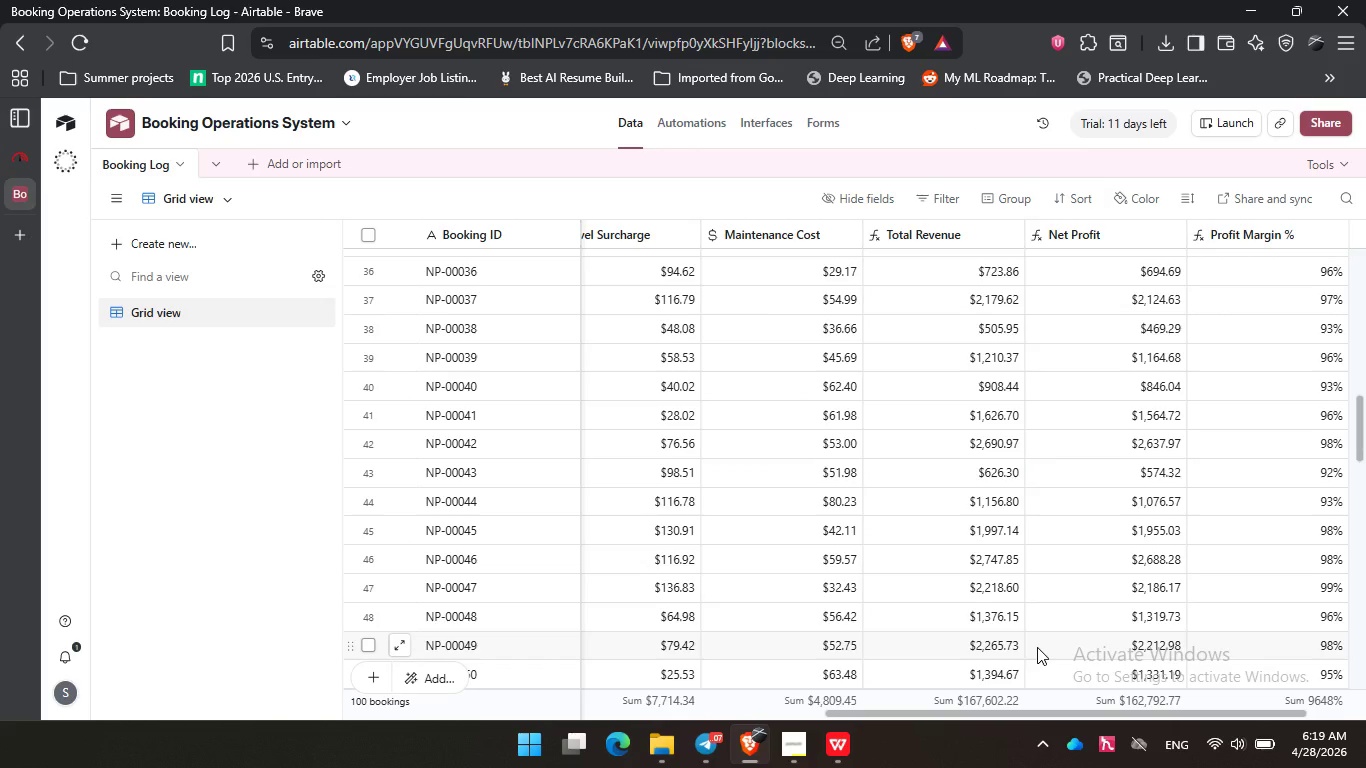 
left_click_drag(start_coordinate=[922, 714], to_coordinate=[928, 691])
 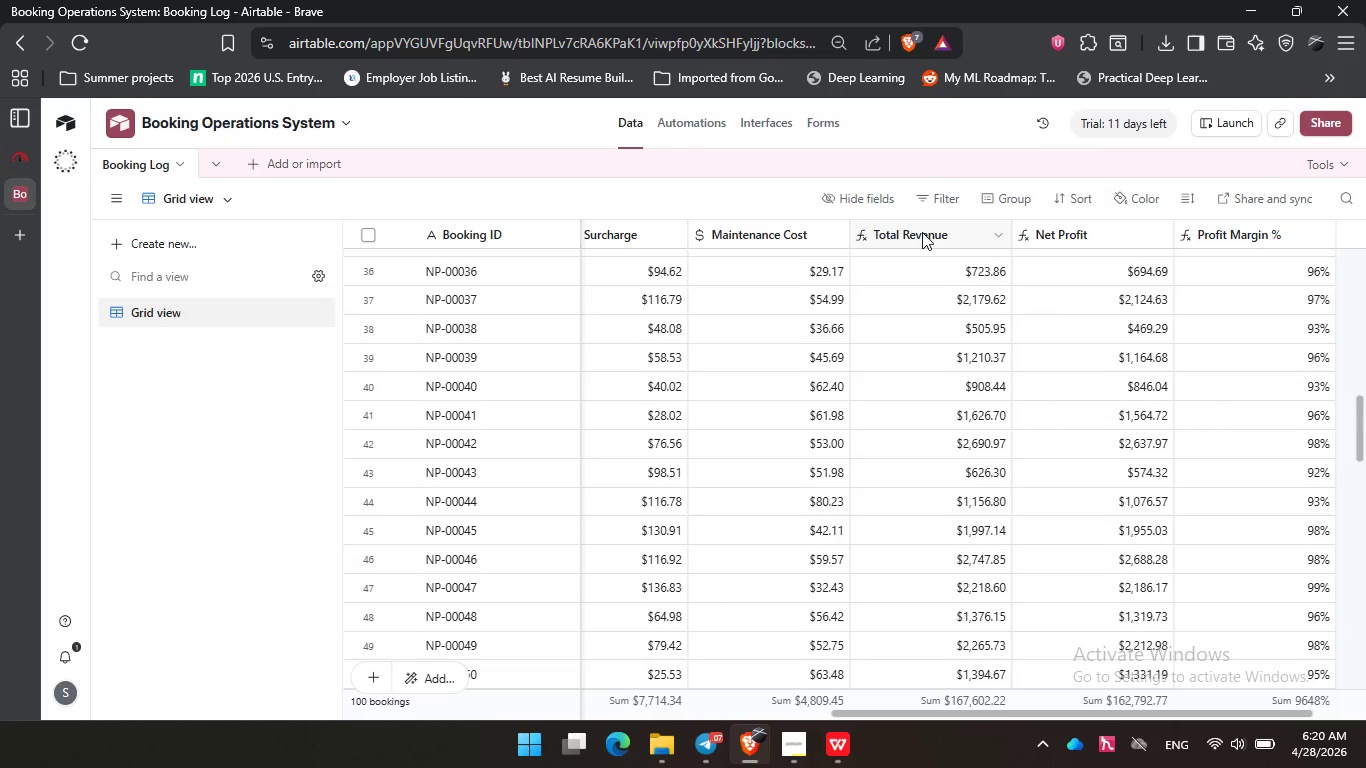 
double_click([923, 231])
 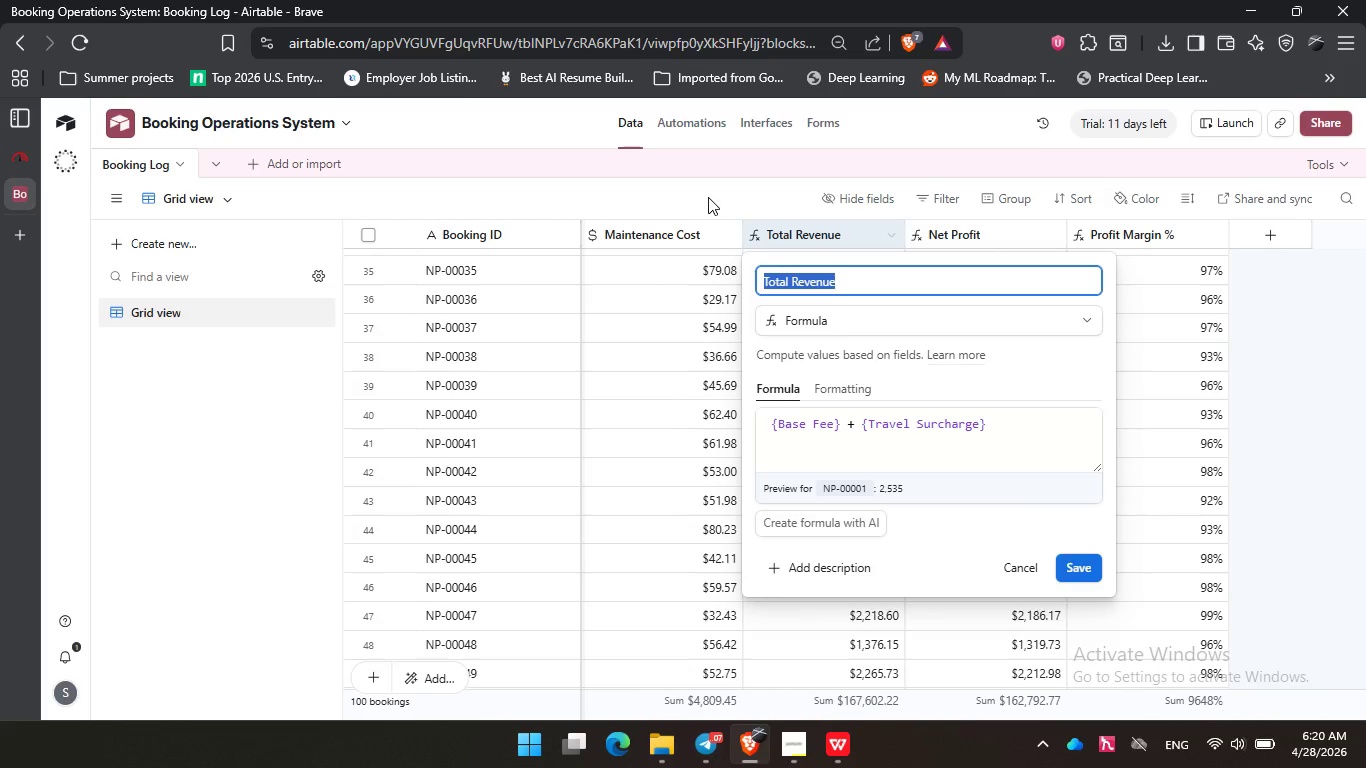 
double_click([1007, 229])
 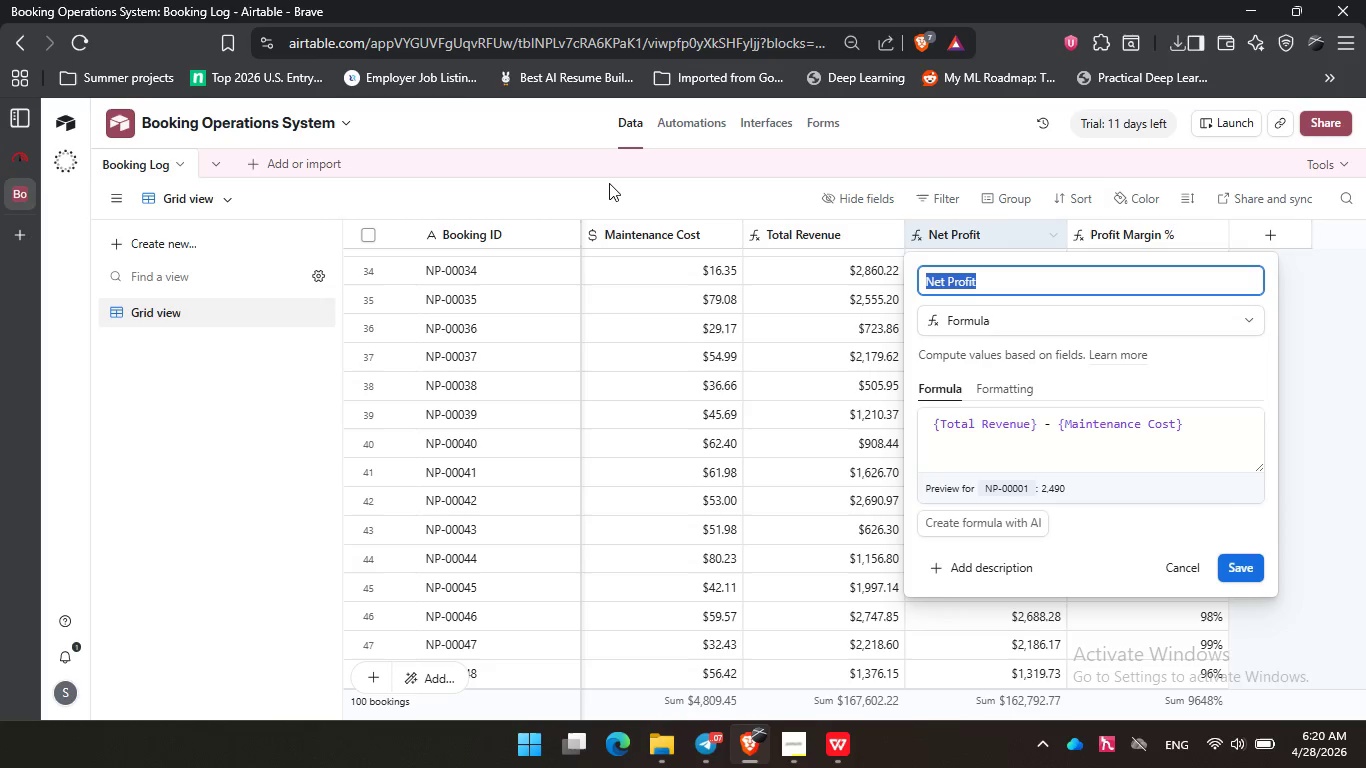 
left_click([609, 183])
 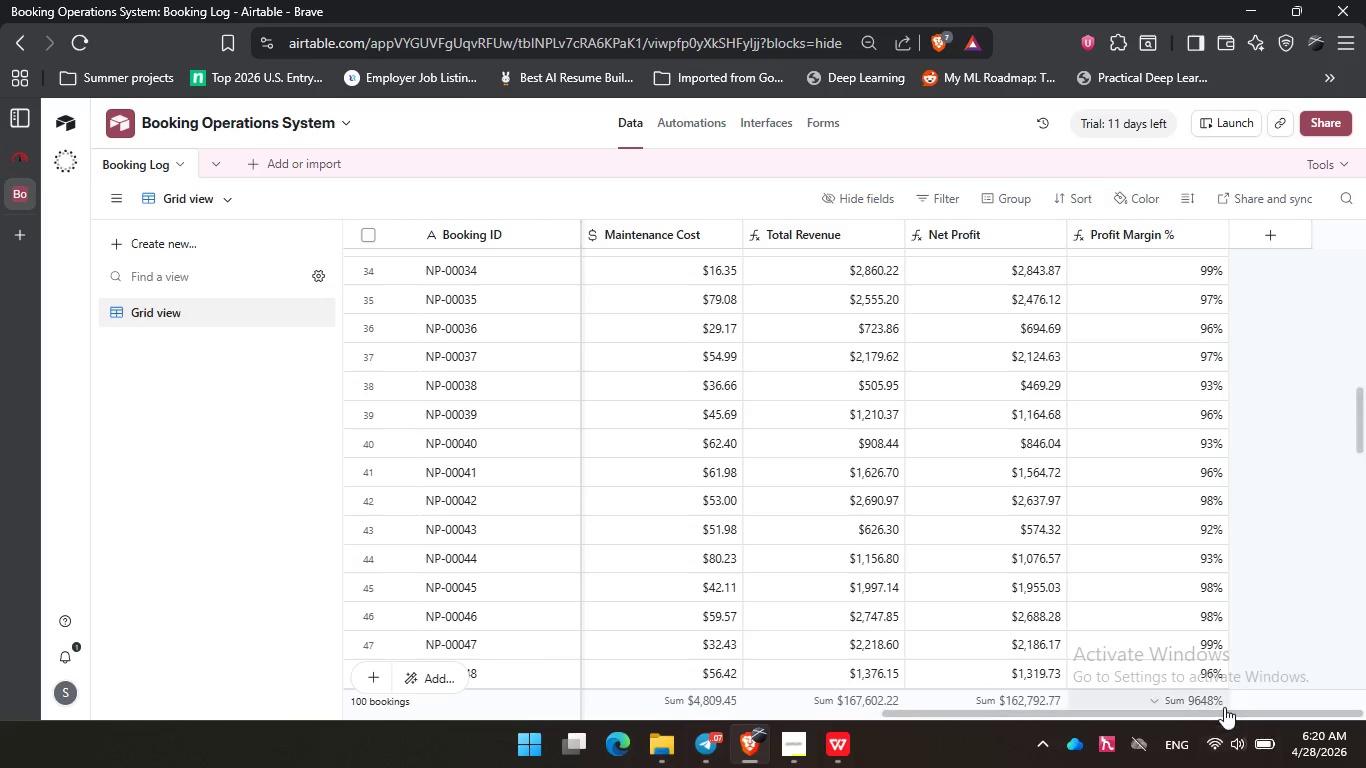 
left_click_drag(start_coordinate=[1222, 713], to_coordinate=[647, 705])
 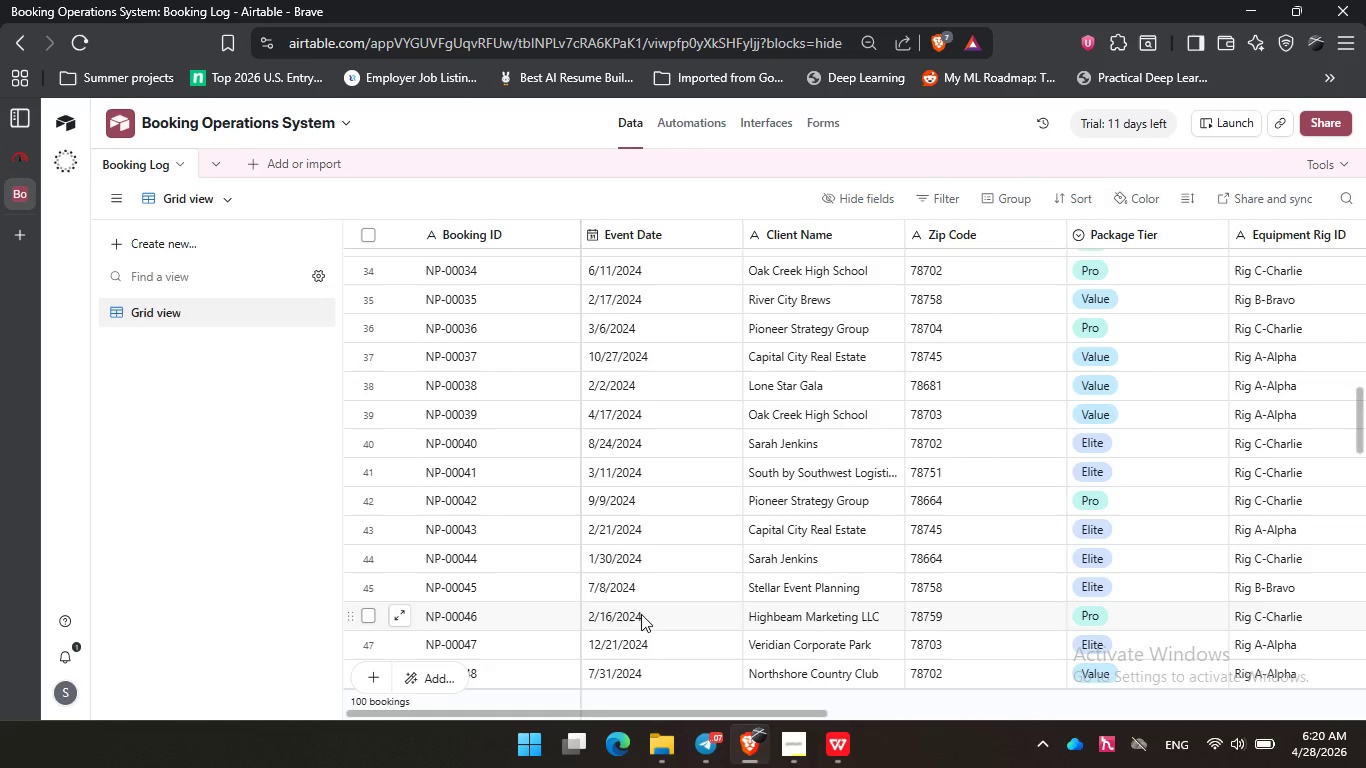 
wait(24.91)
 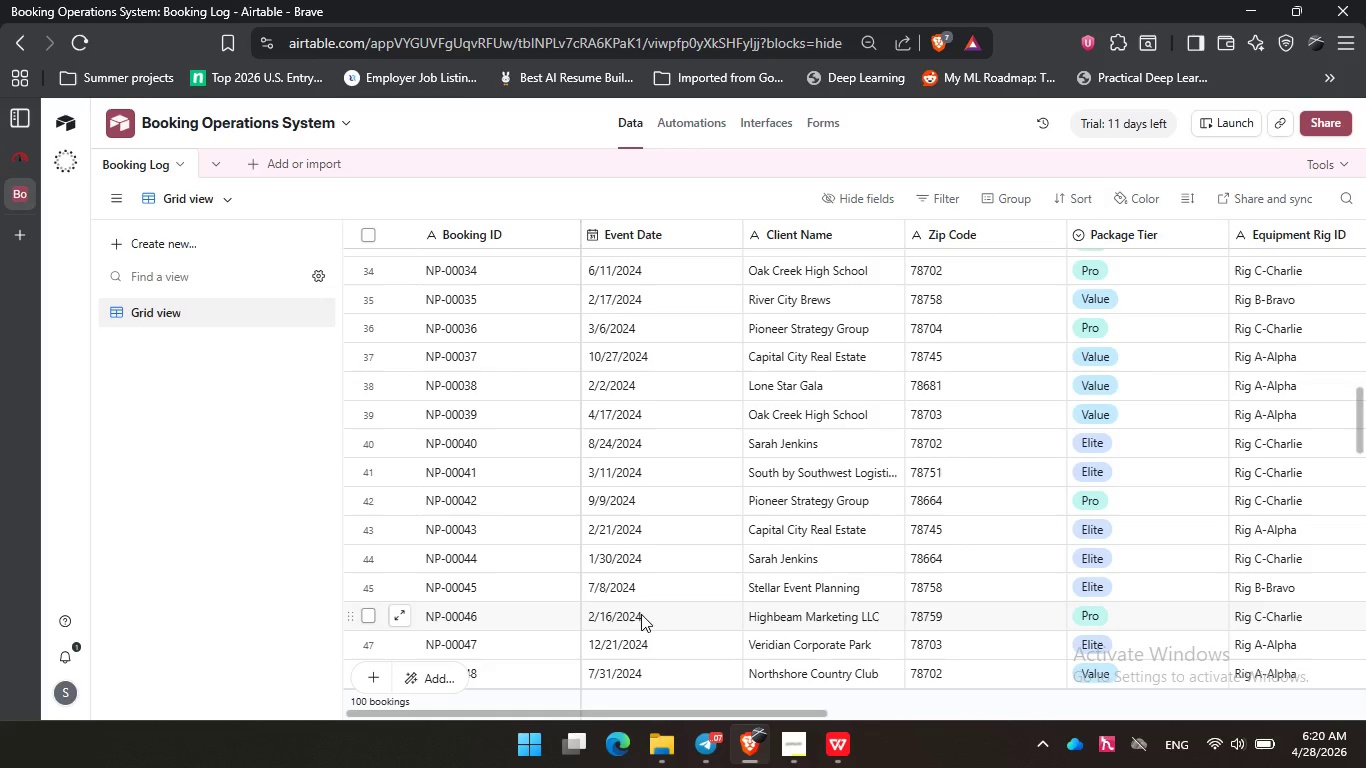 
scroll: coordinate [551, 364], scroll_direction: down, amount: 18.0
 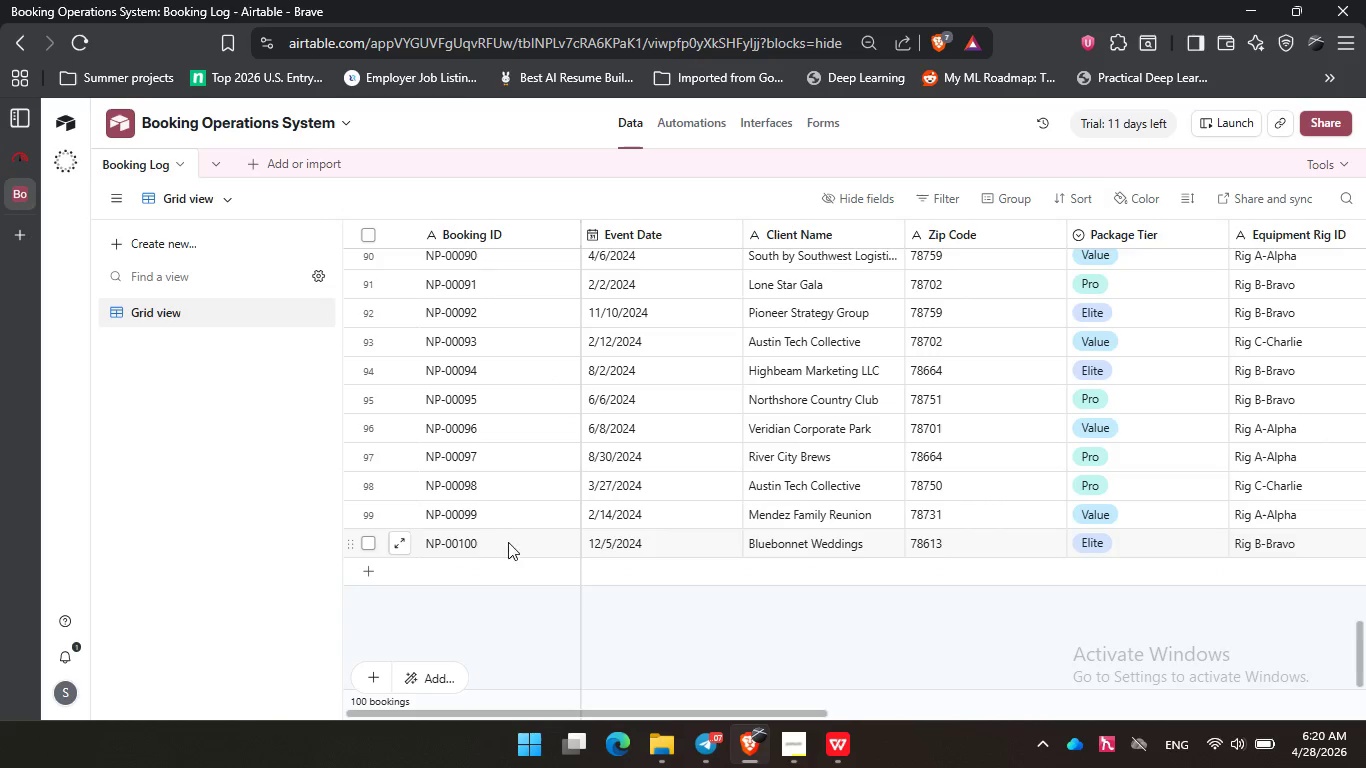 
scroll: coordinate [487, 467], scroll_direction: up, amount: 22.0
 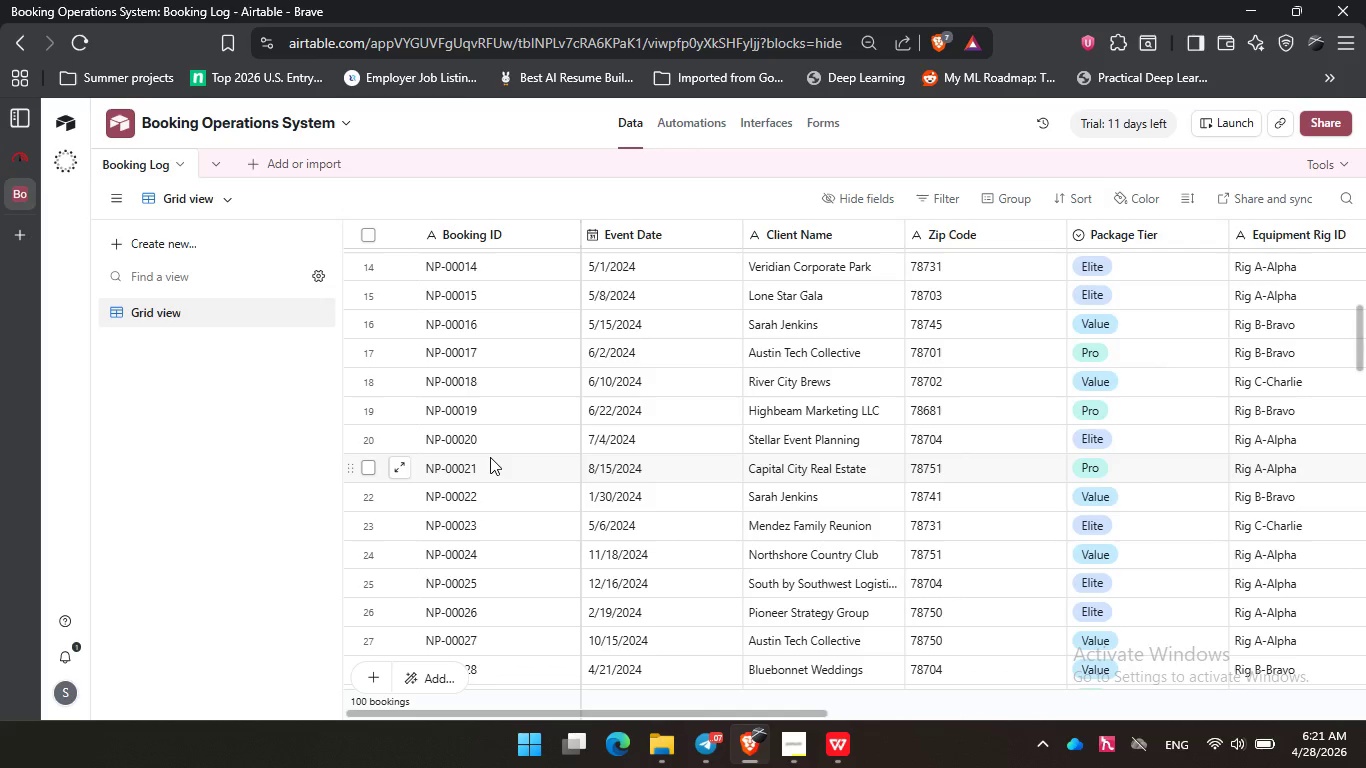 
wait(22.99)
 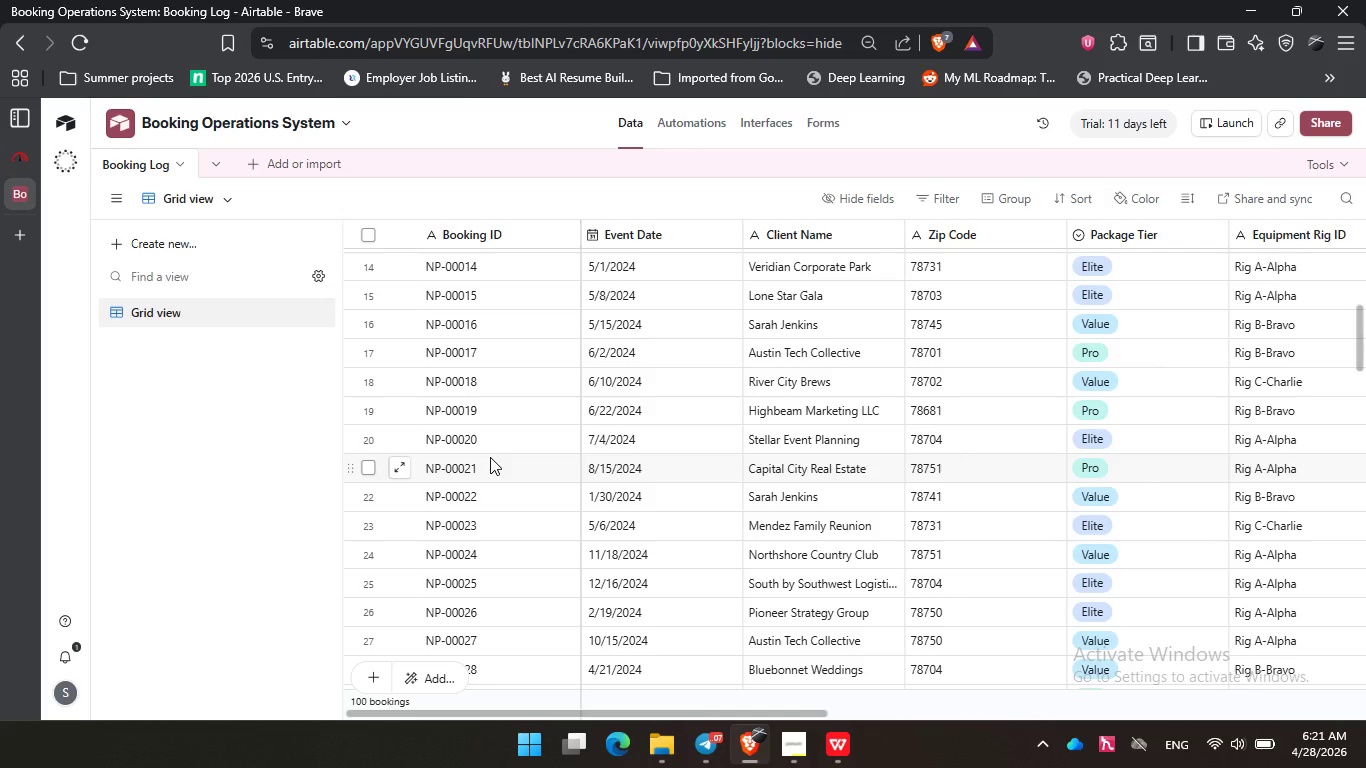 
scroll: coordinate [484, 443], scroll_direction: up, amount: 11.0
 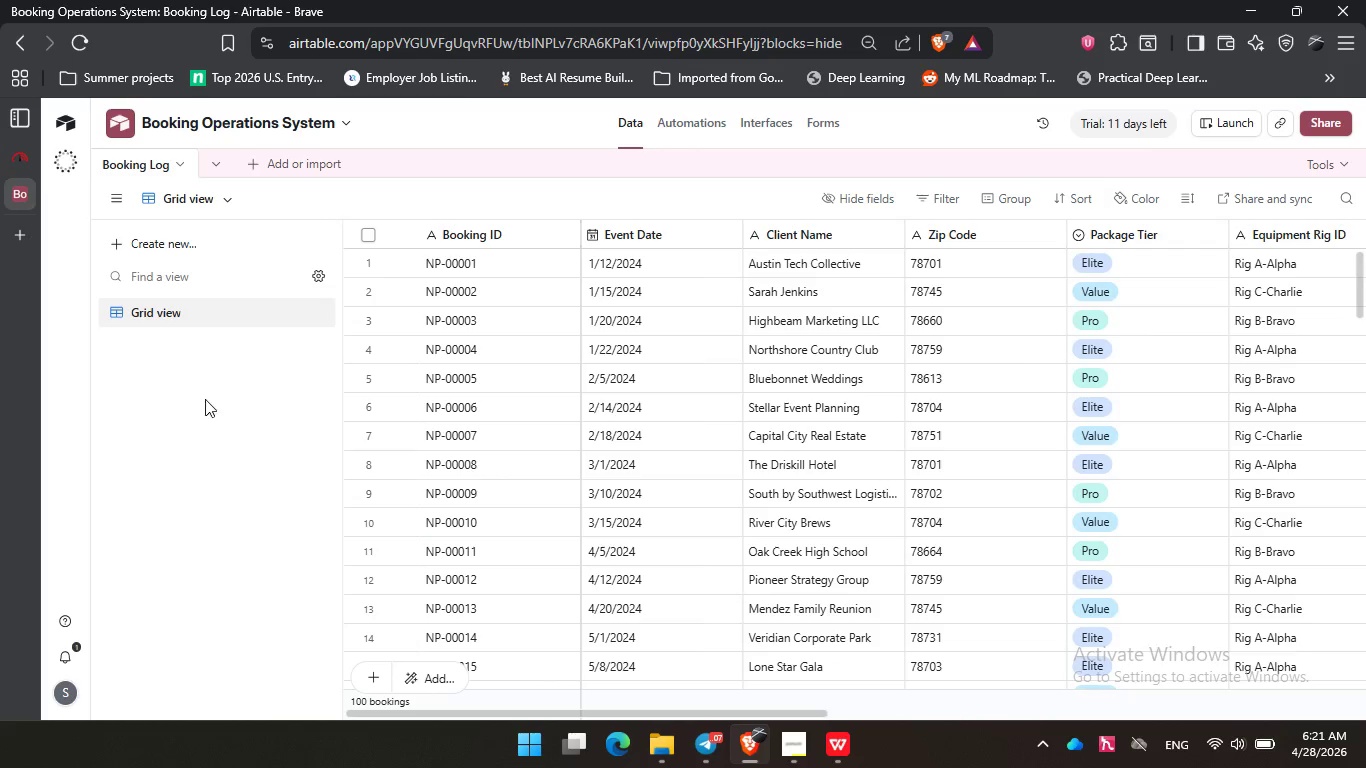 
left_click([216, 395])
 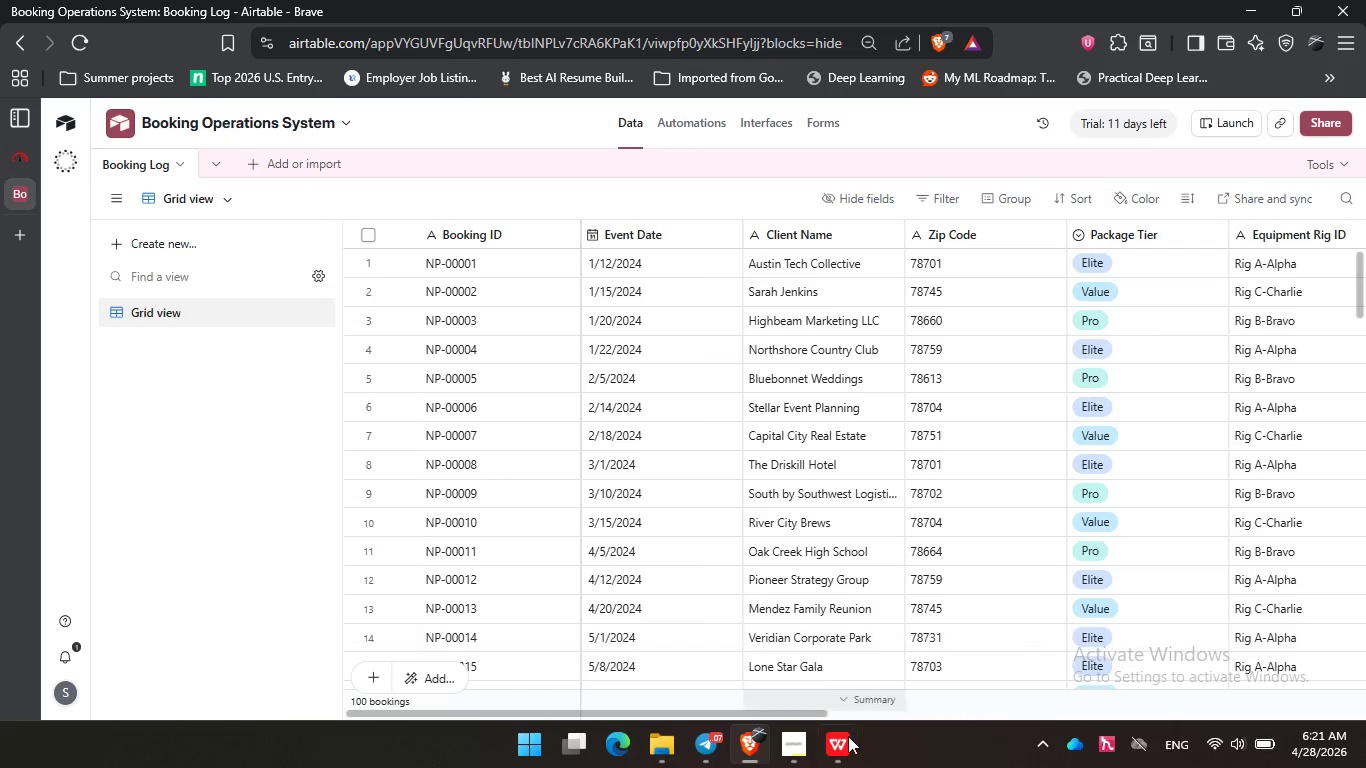 
left_click([807, 754])